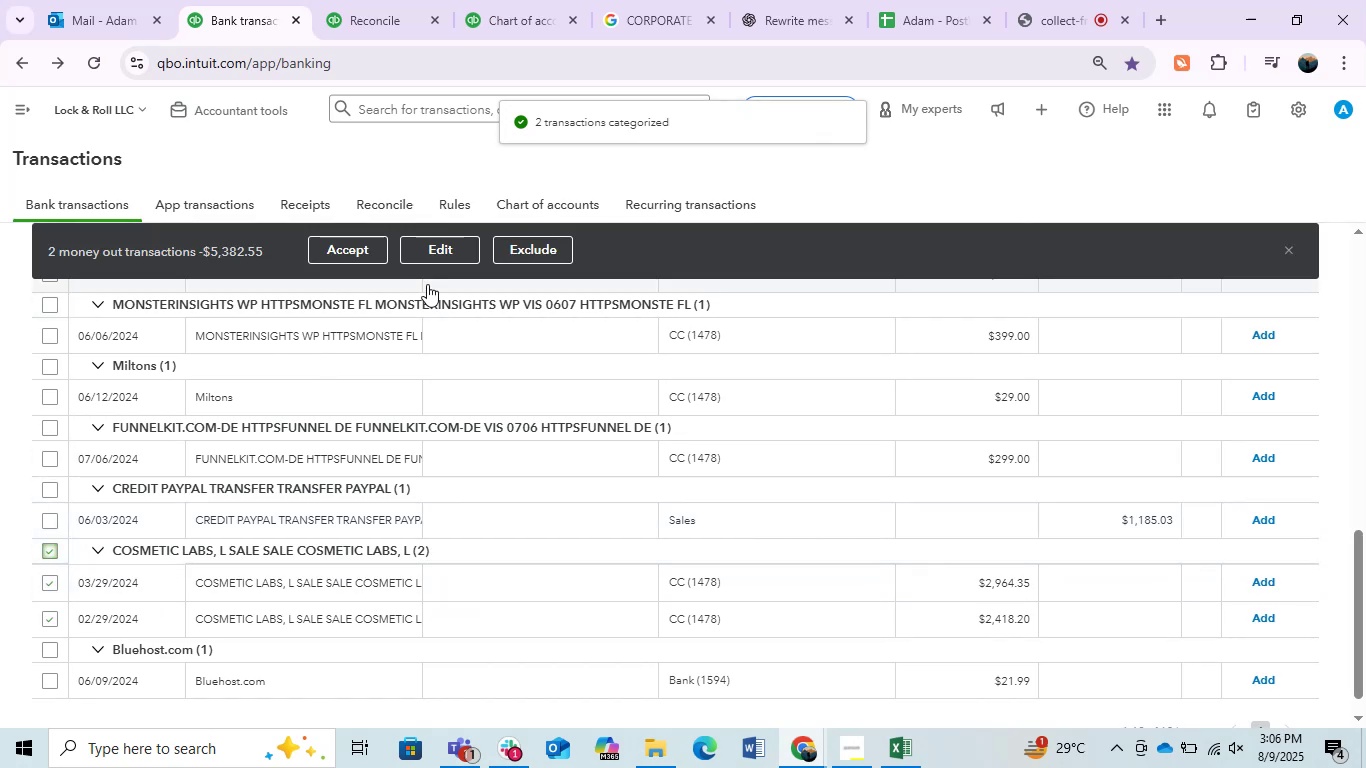 
left_click([436, 244])
 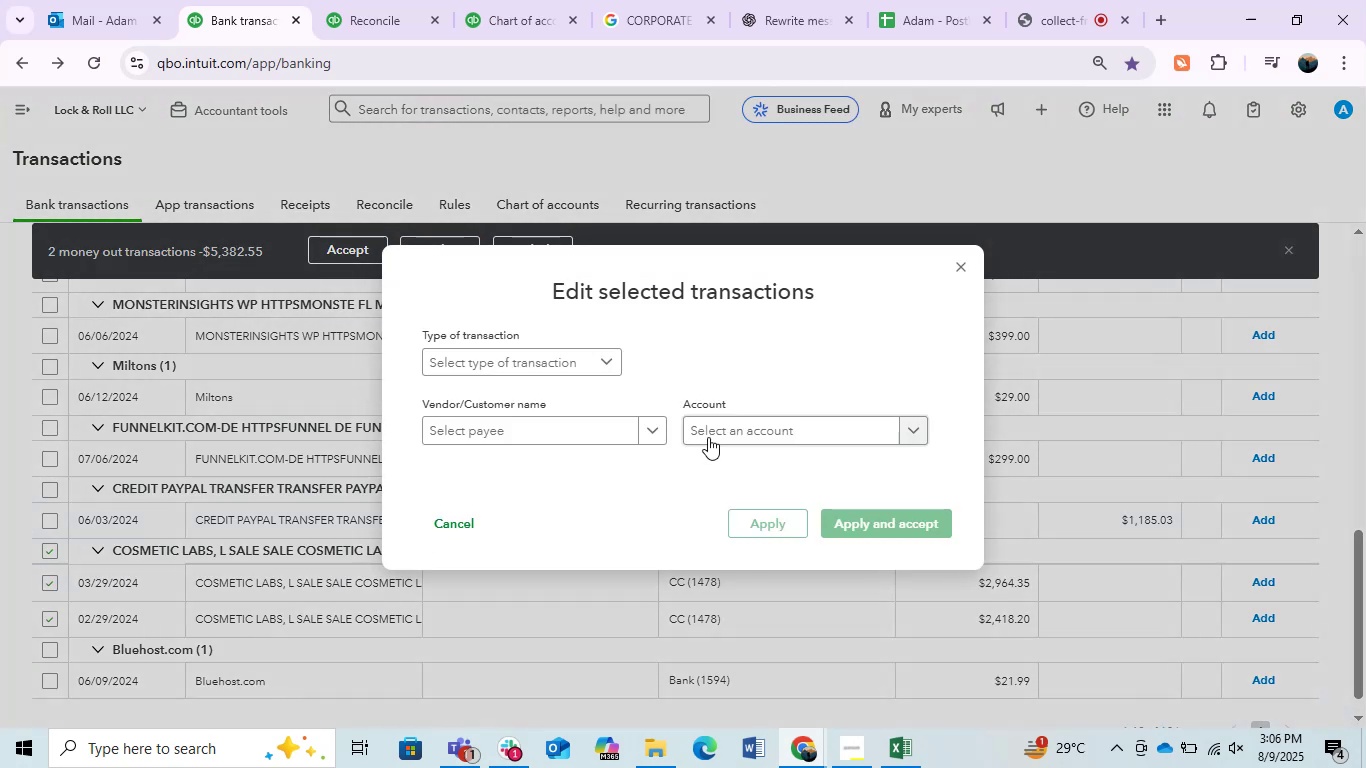 
left_click([722, 434])
 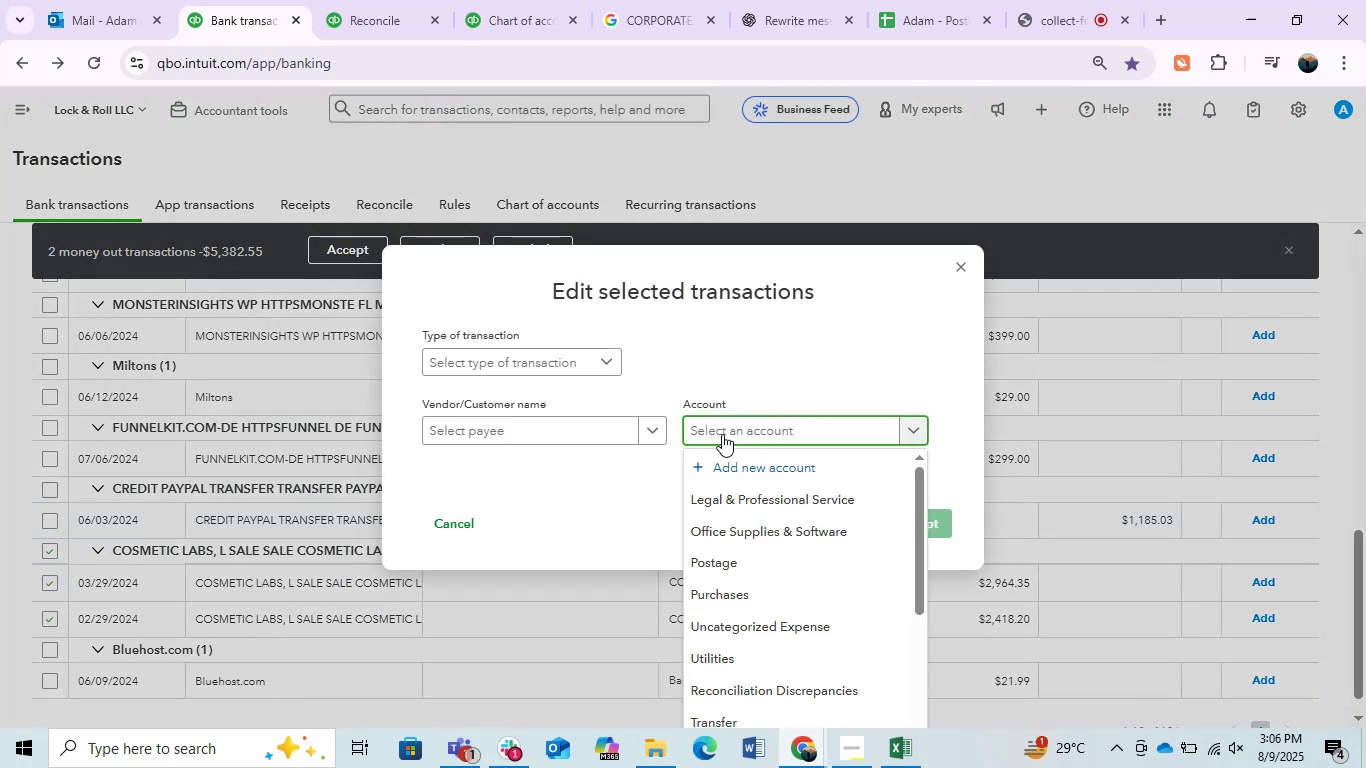 
type(purc)
 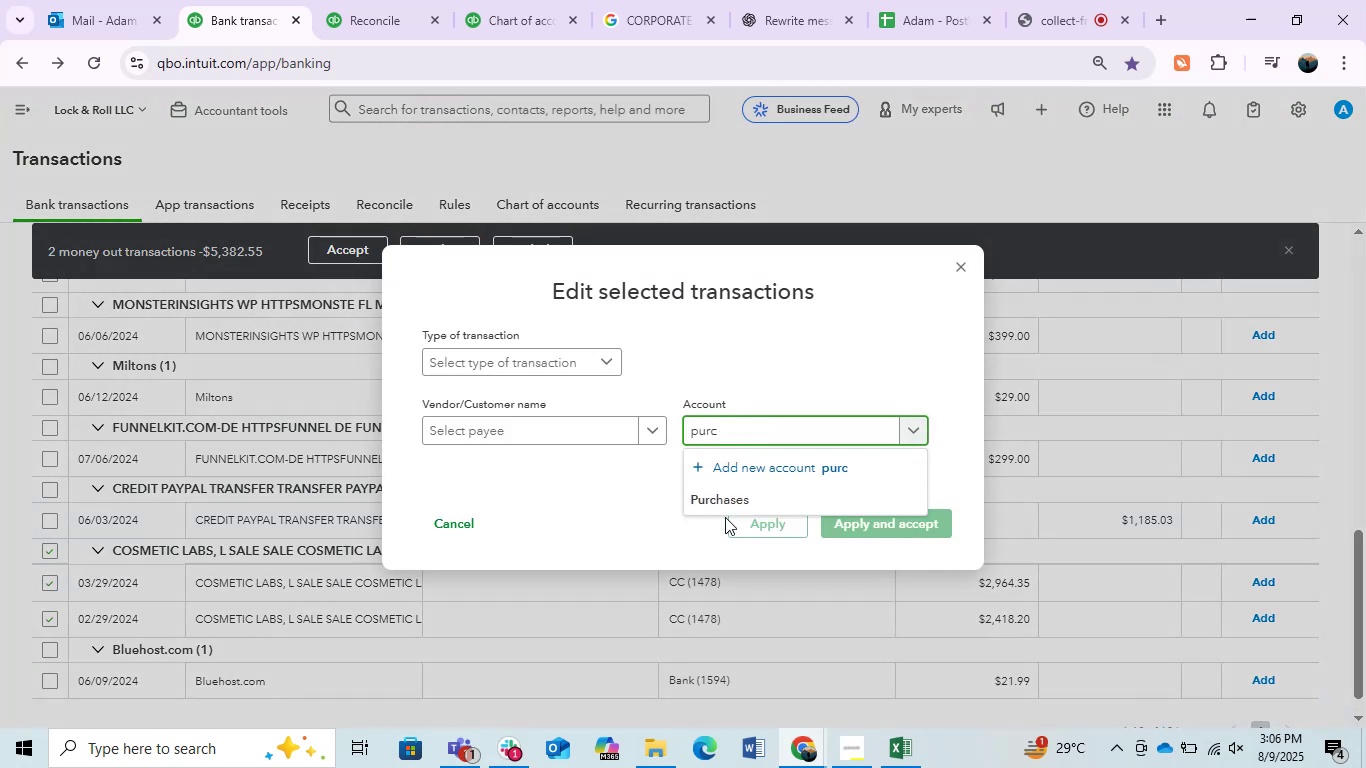 
left_click([717, 505])
 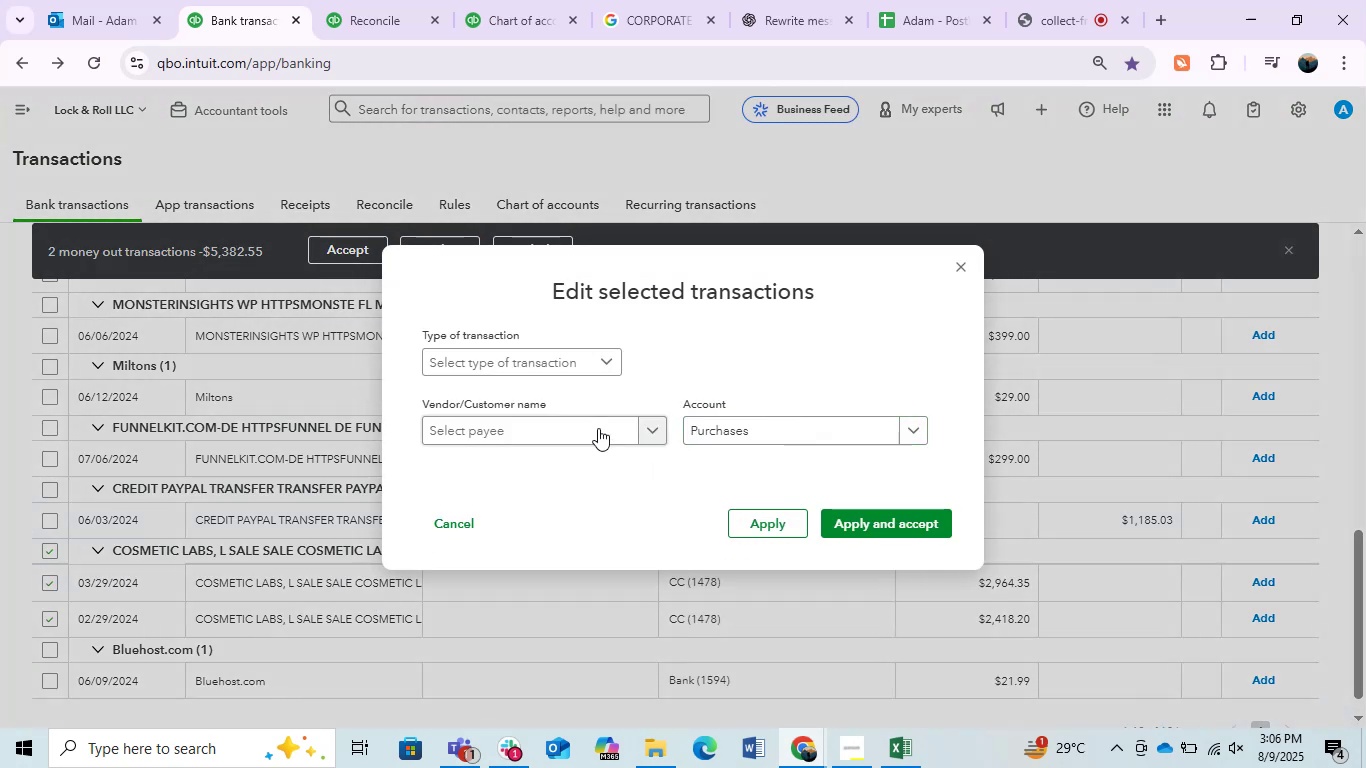 
left_click([592, 425])
 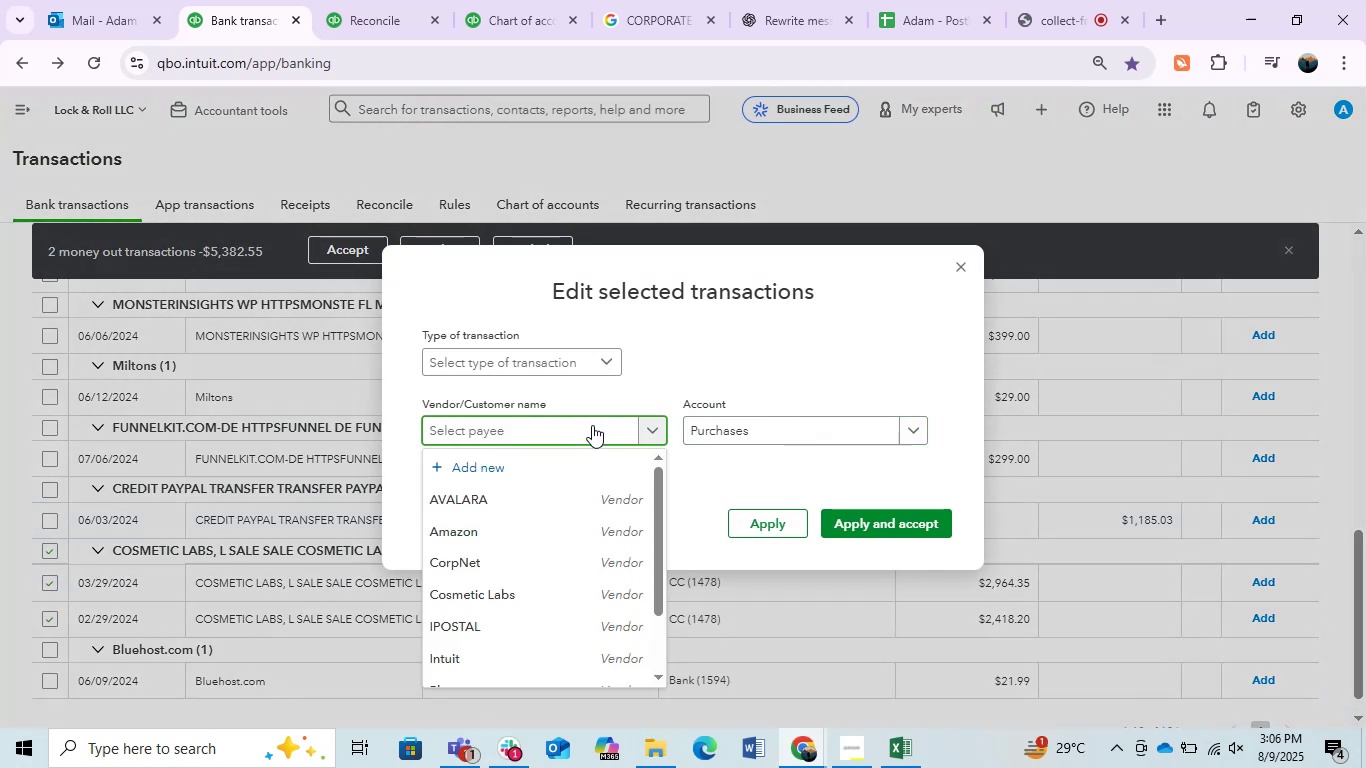 
type(cosm)
 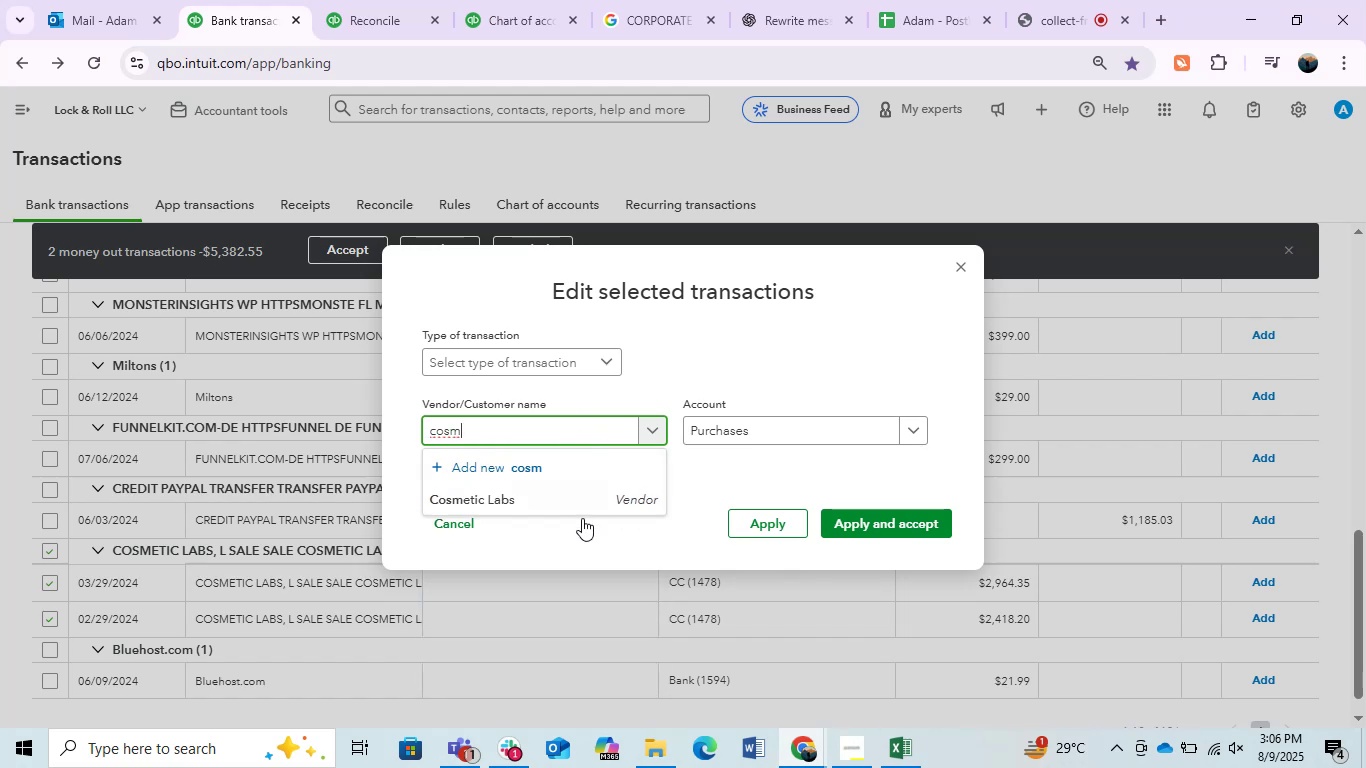 
left_click([536, 496])
 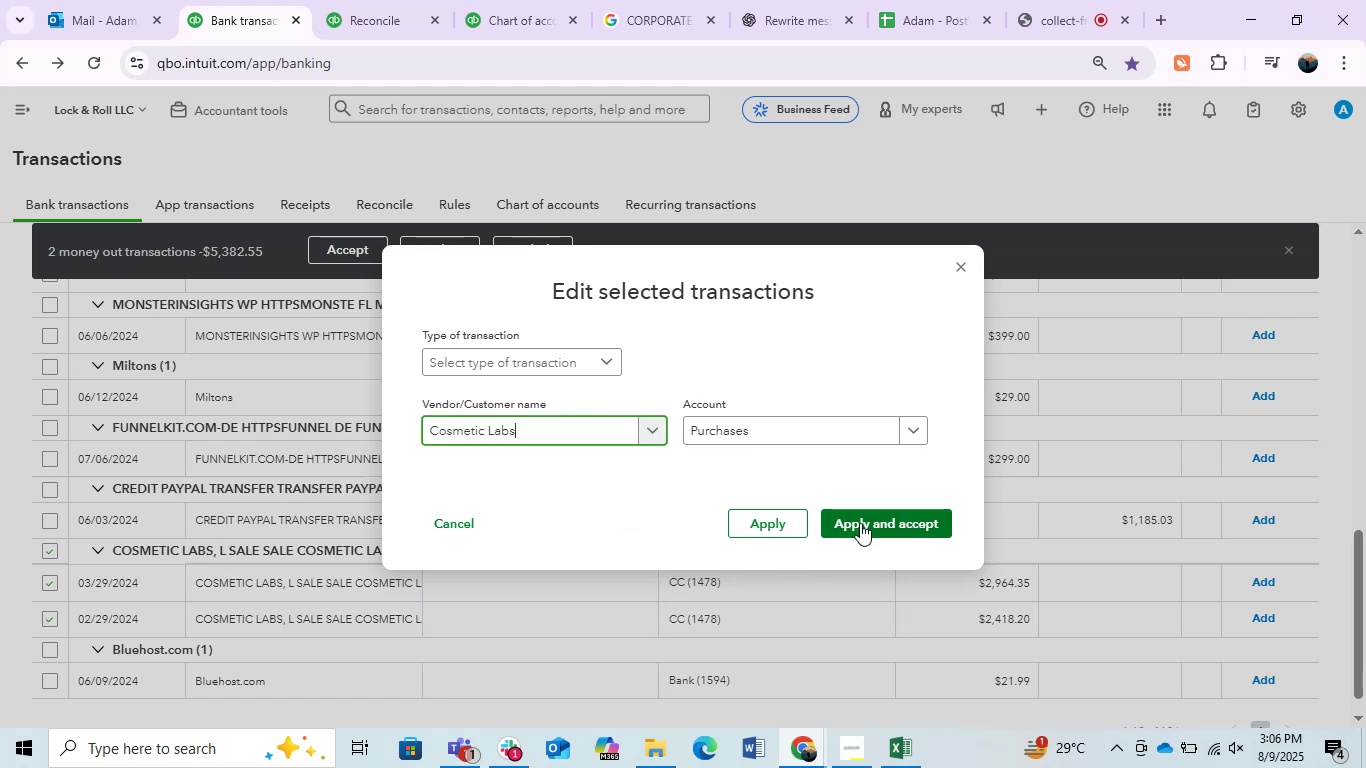 
left_click([860, 523])
 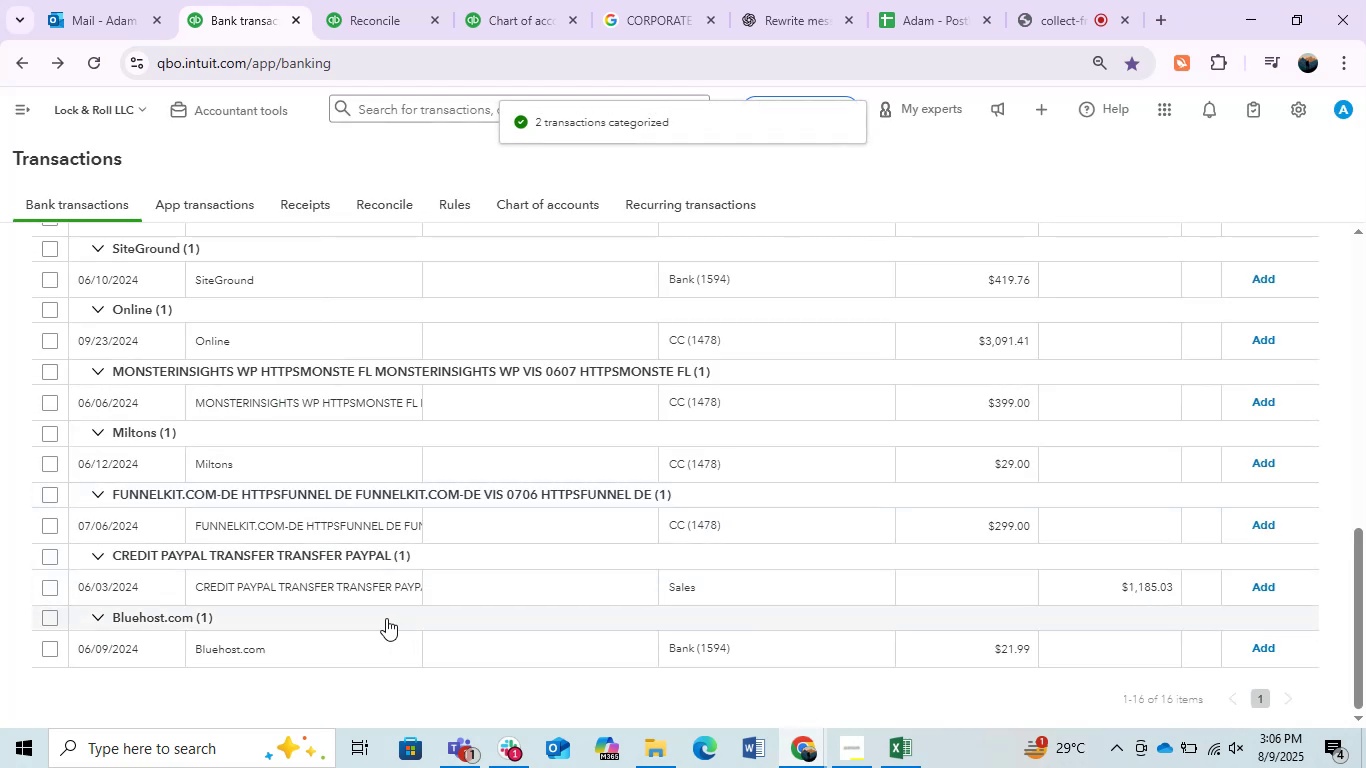 
wait(8.24)
 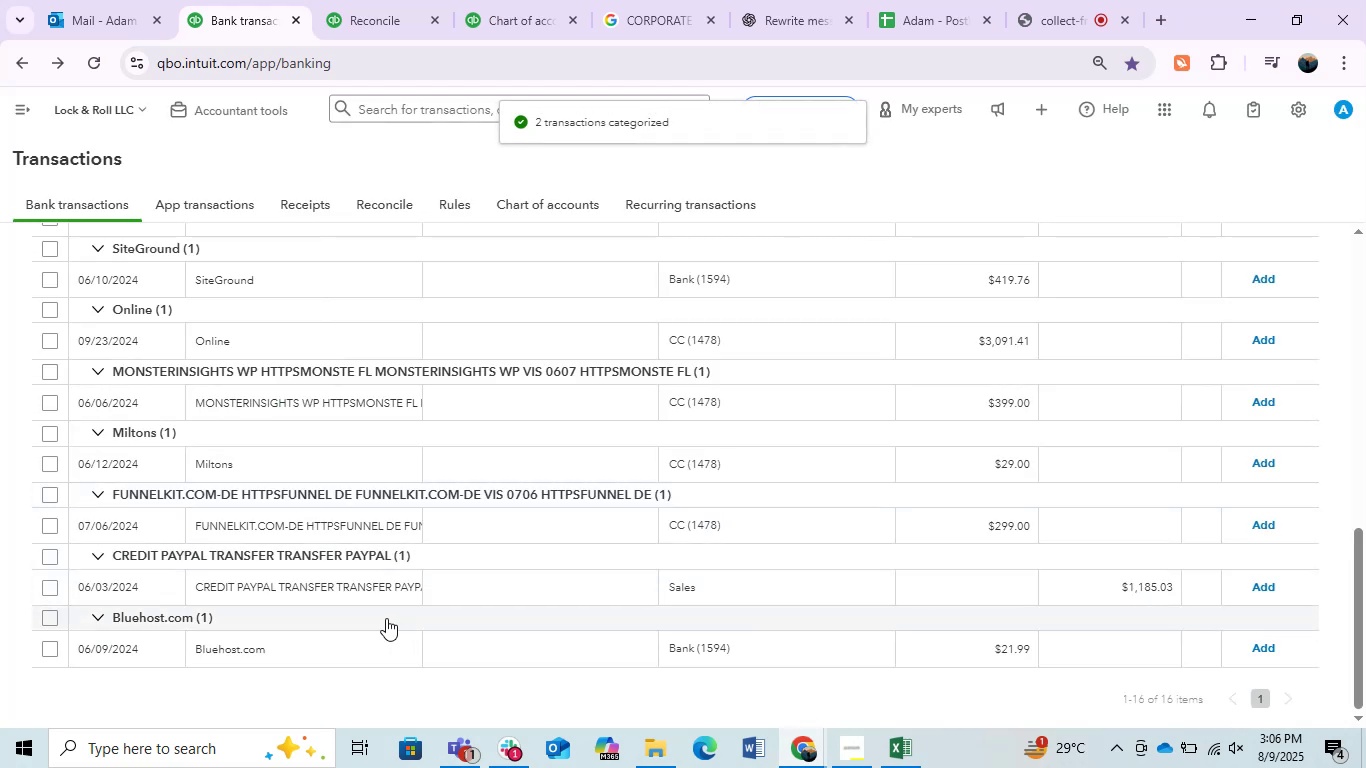 
left_click([46, 341])
 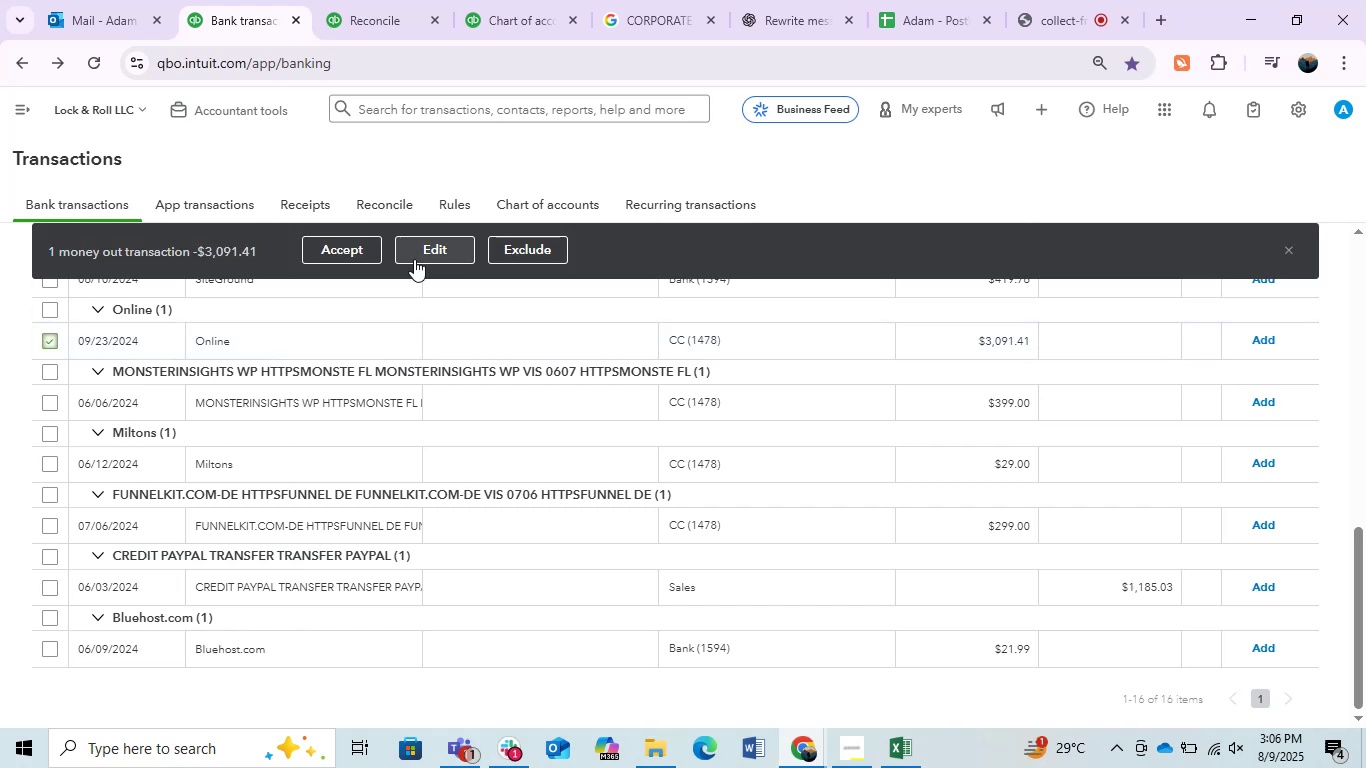 
left_click([425, 253])
 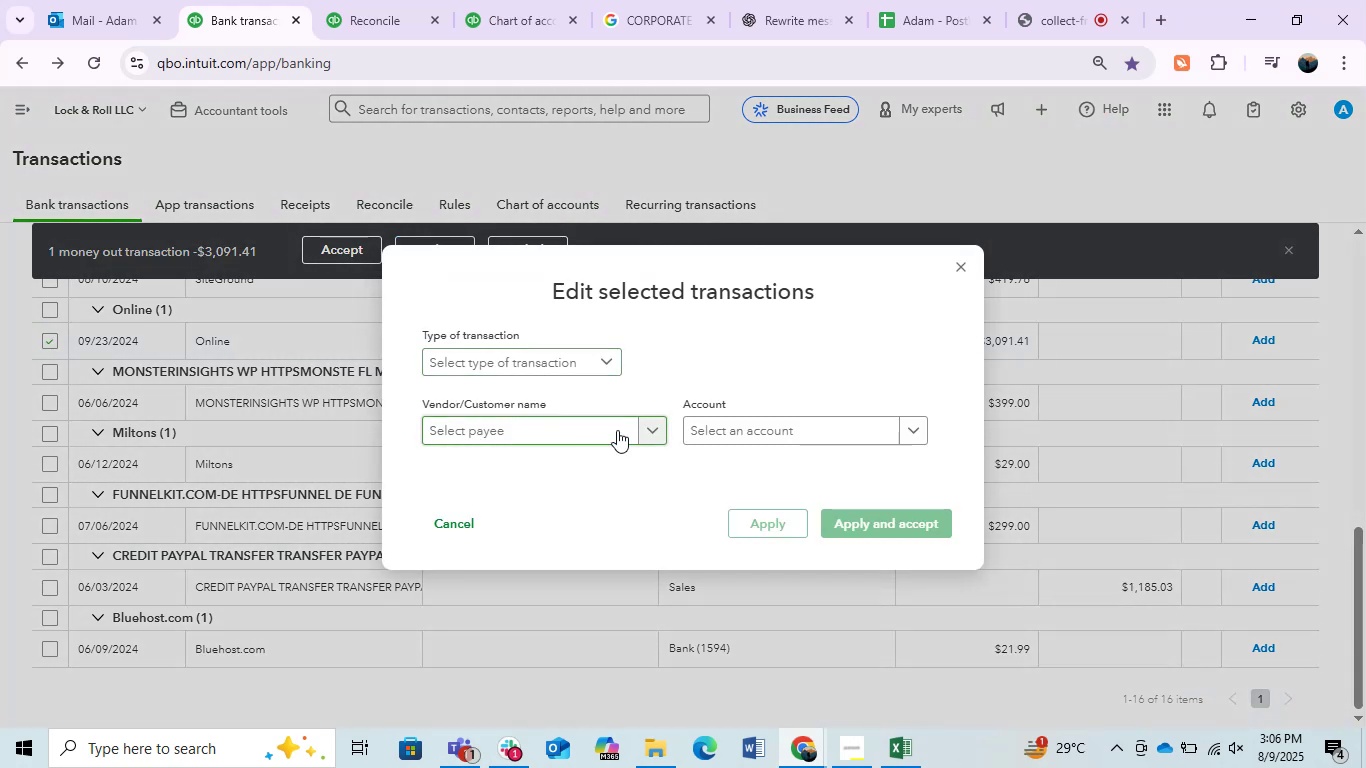 
left_click([752, 424])
 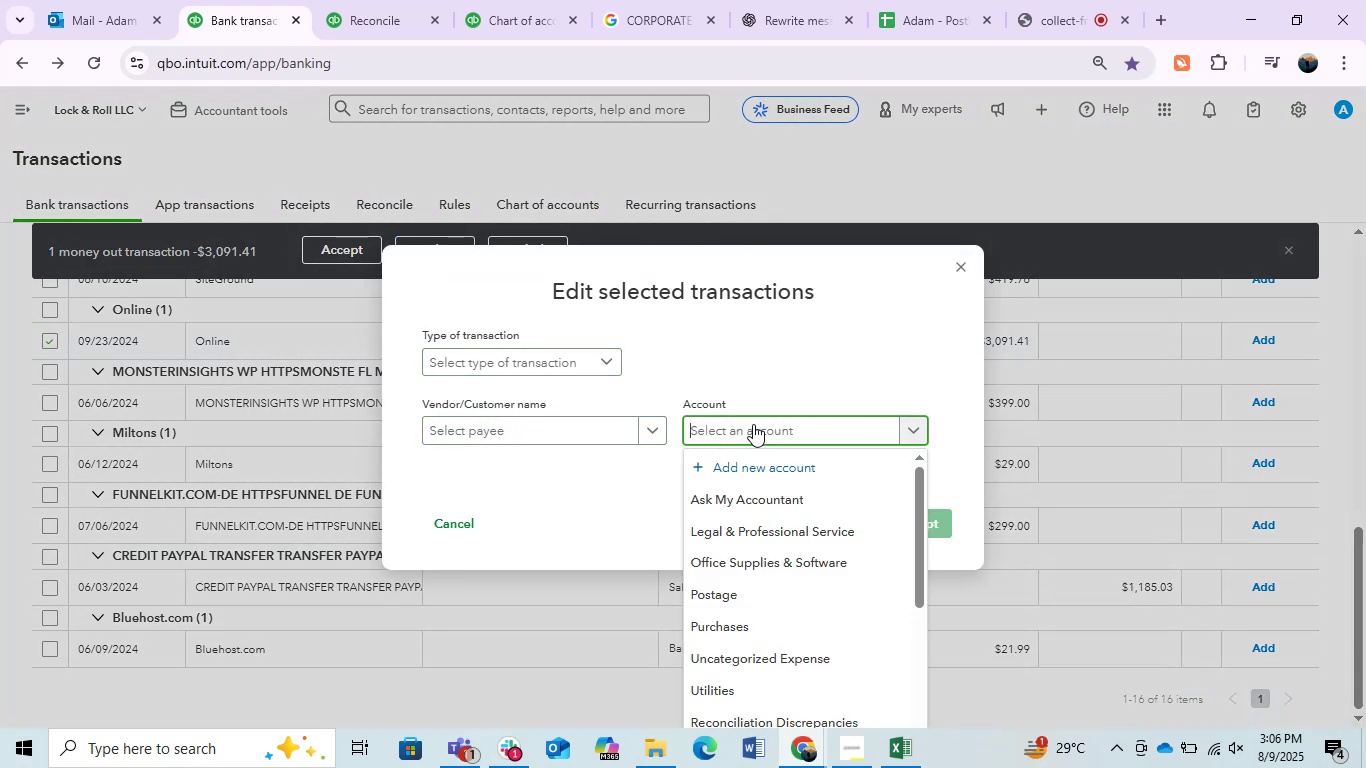 
type(ask)
 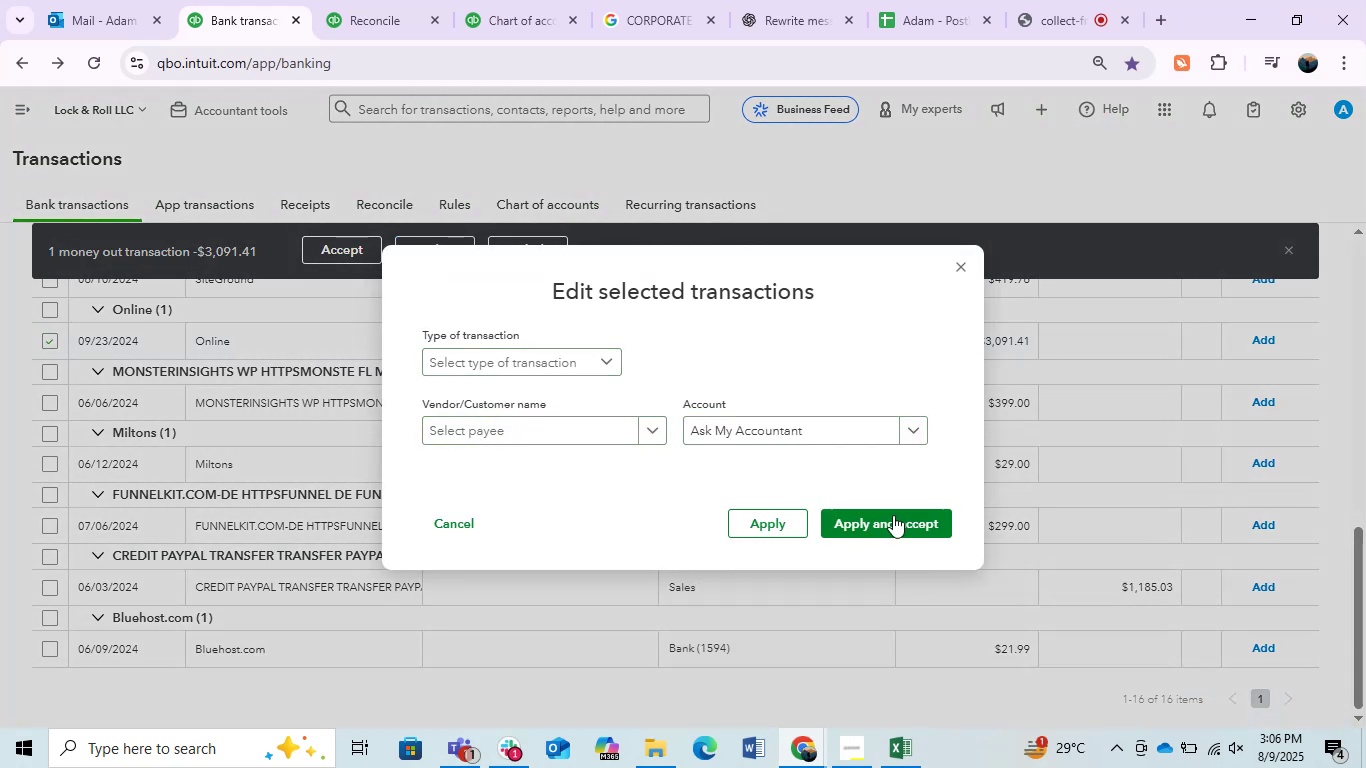 
left_click([894, 516])
 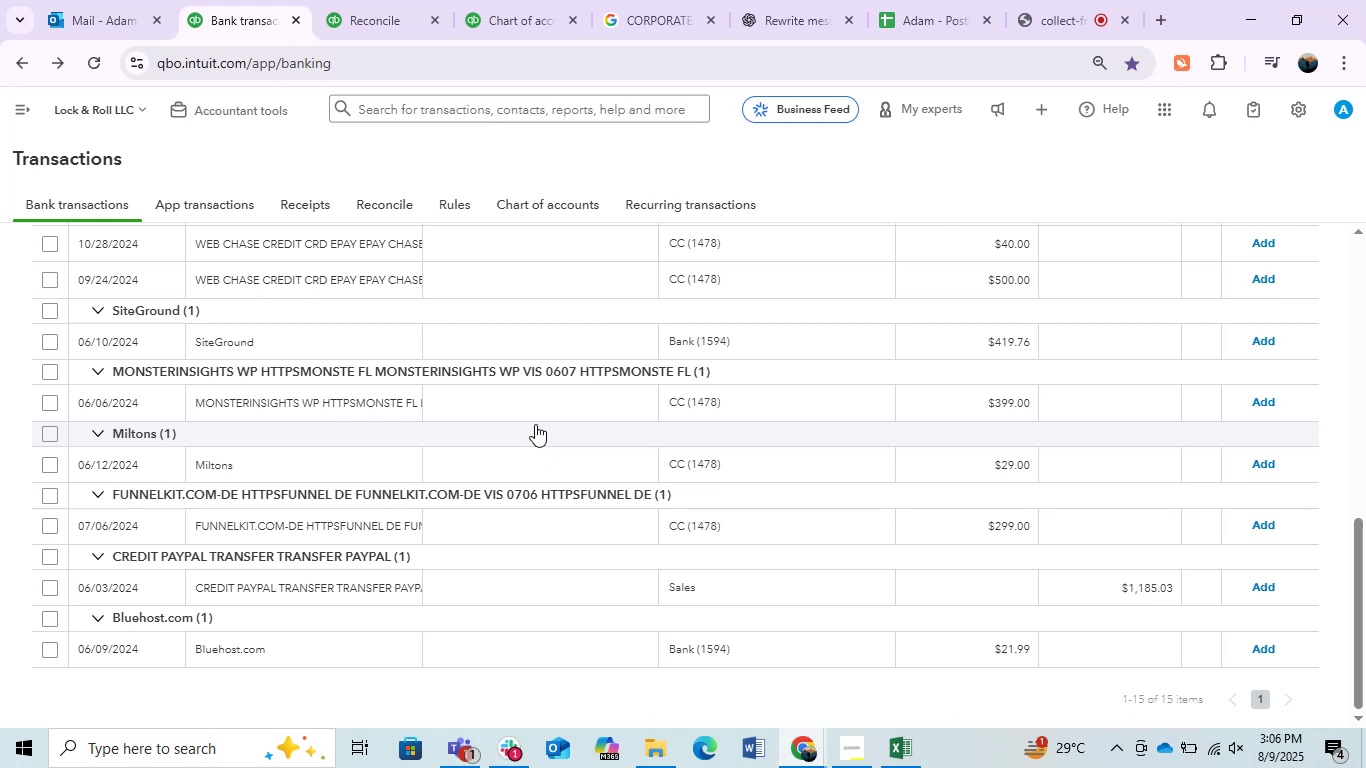 
wait(7.91)
 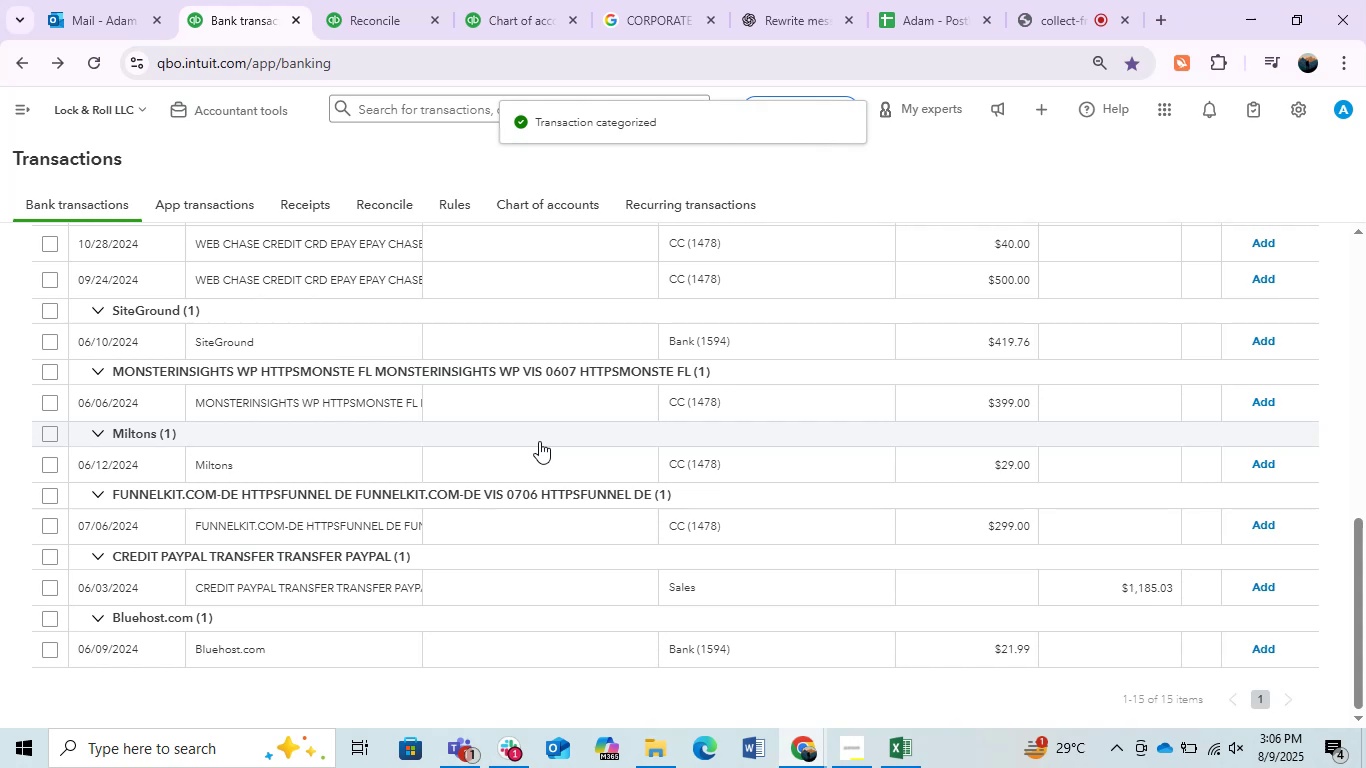 
left_click([1049, 31])
 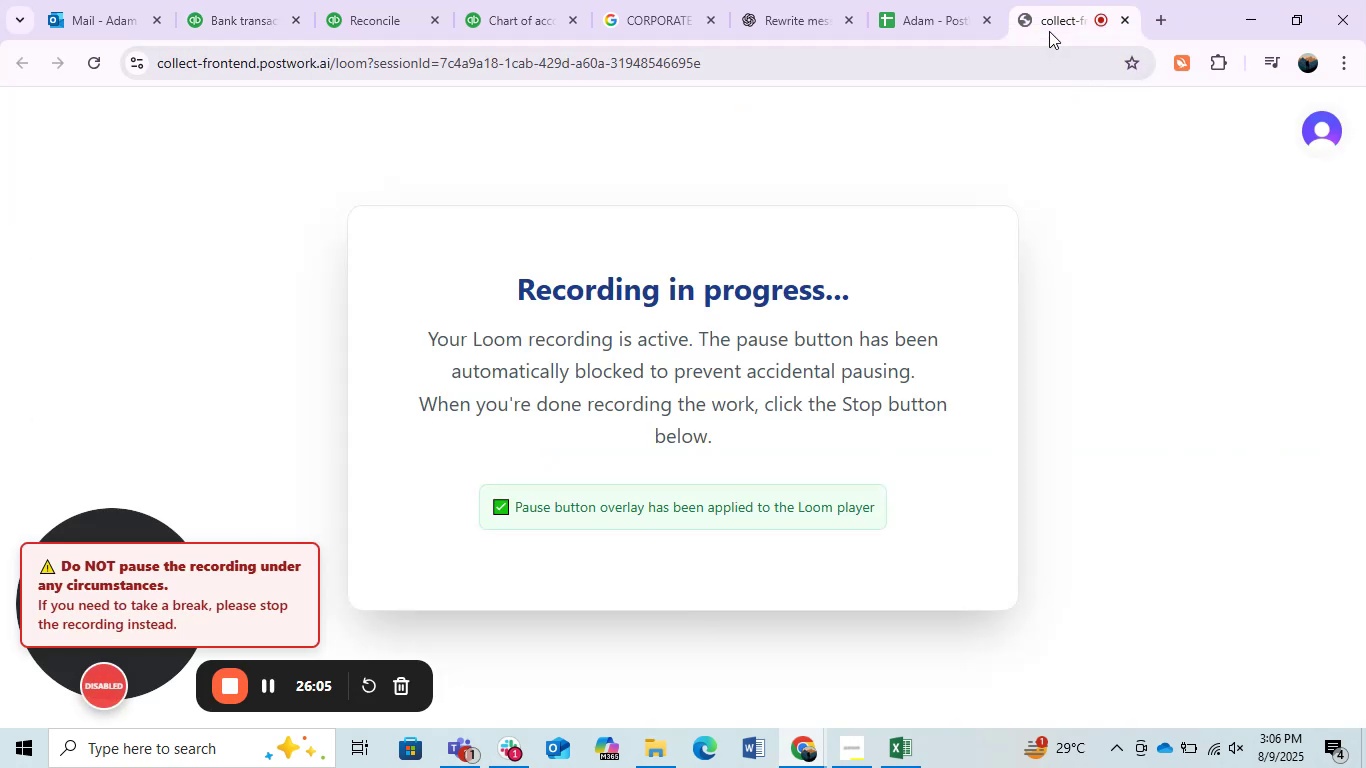 
left_click([1049, 31])
 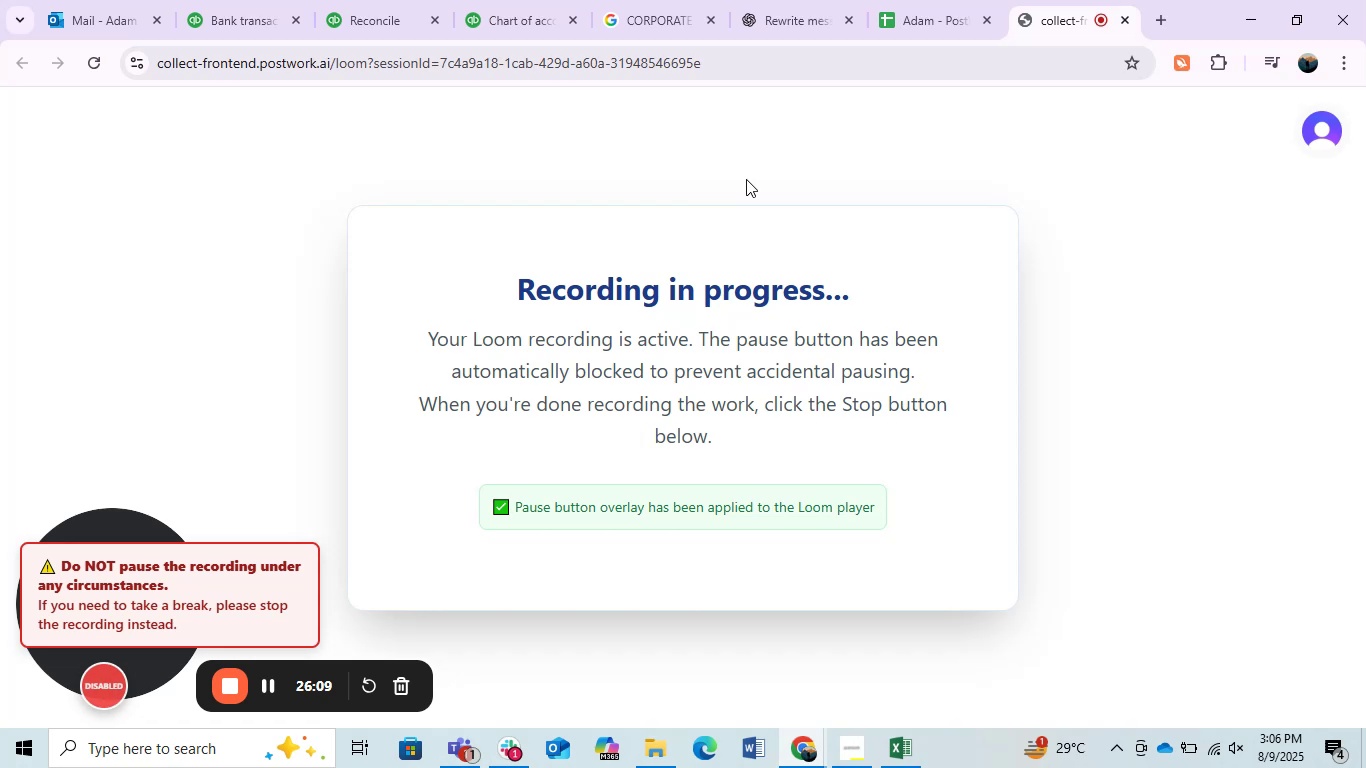 
left_click([262, 0])
 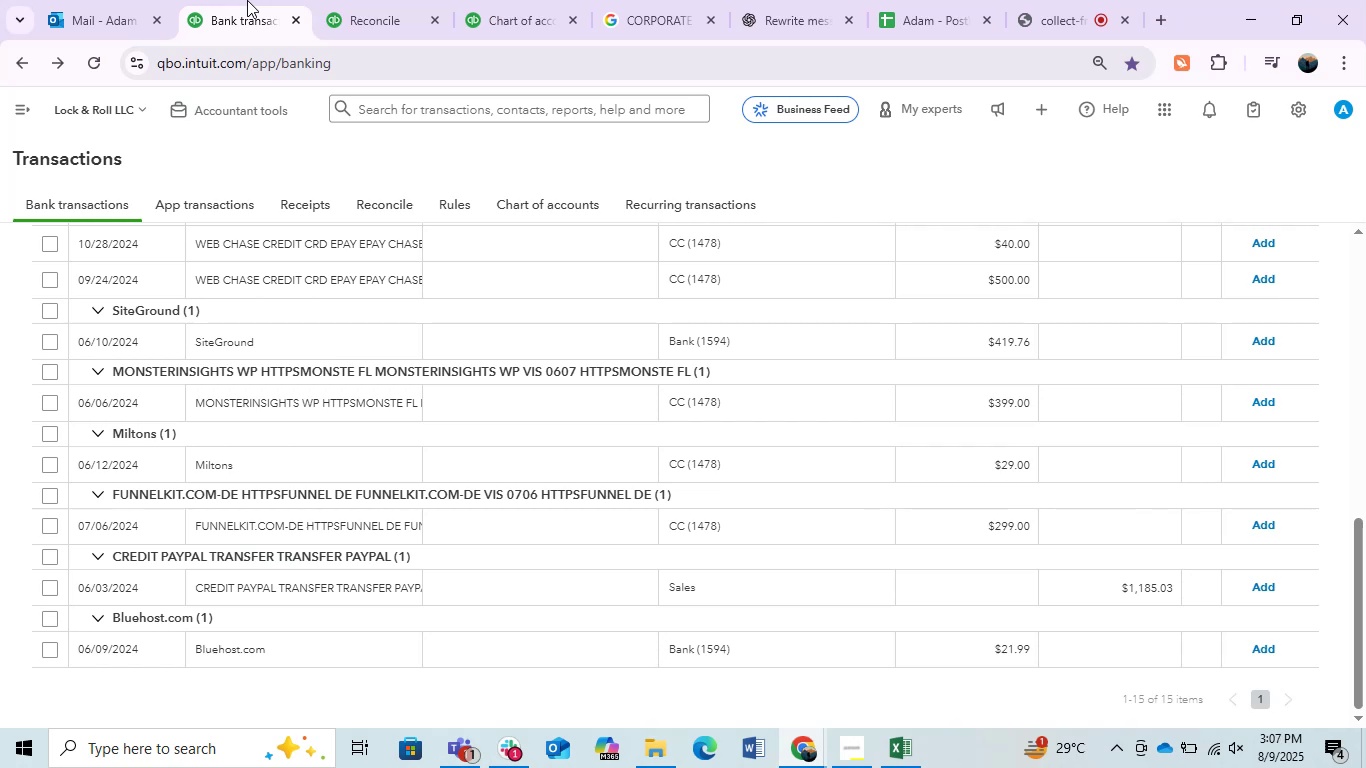 
wait(27.51)
 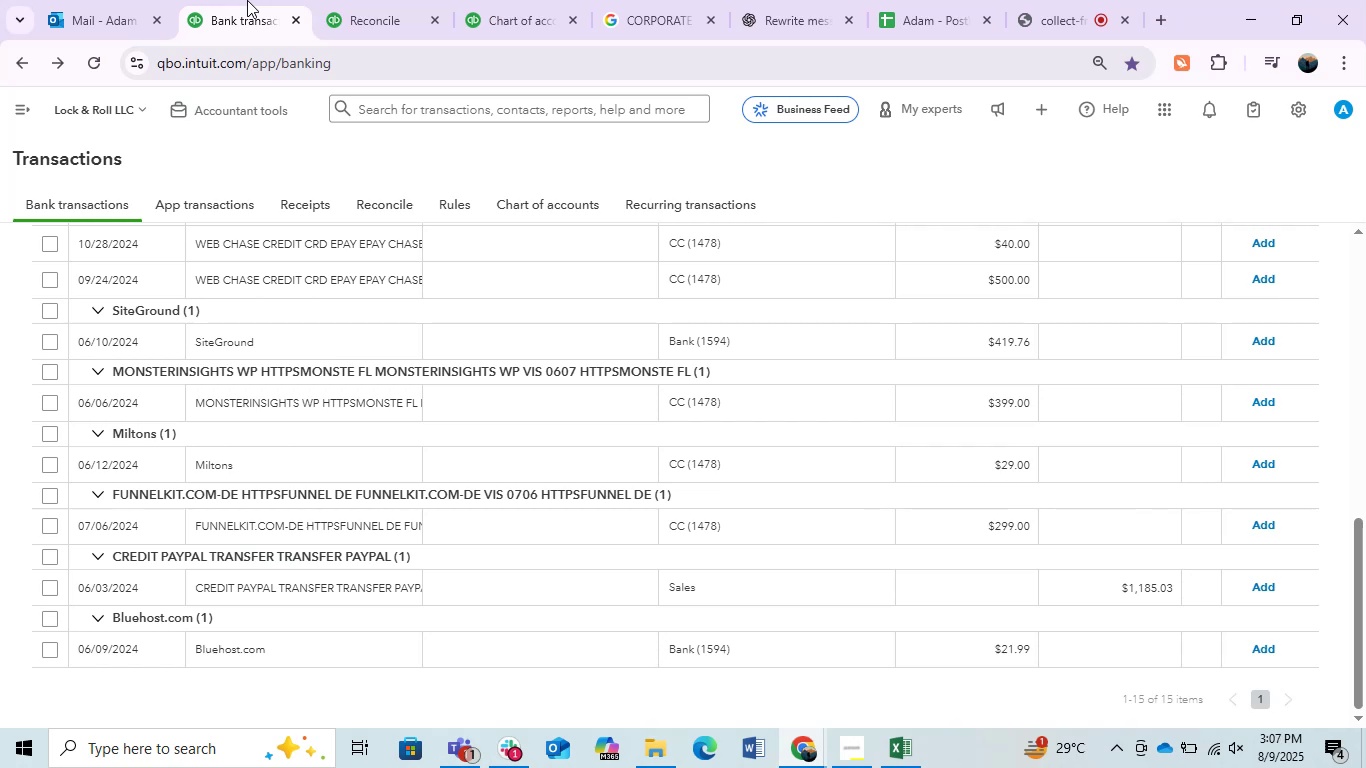 
scroll: coordinate [338, 509], scroll_direction: up, amount: 1.0
 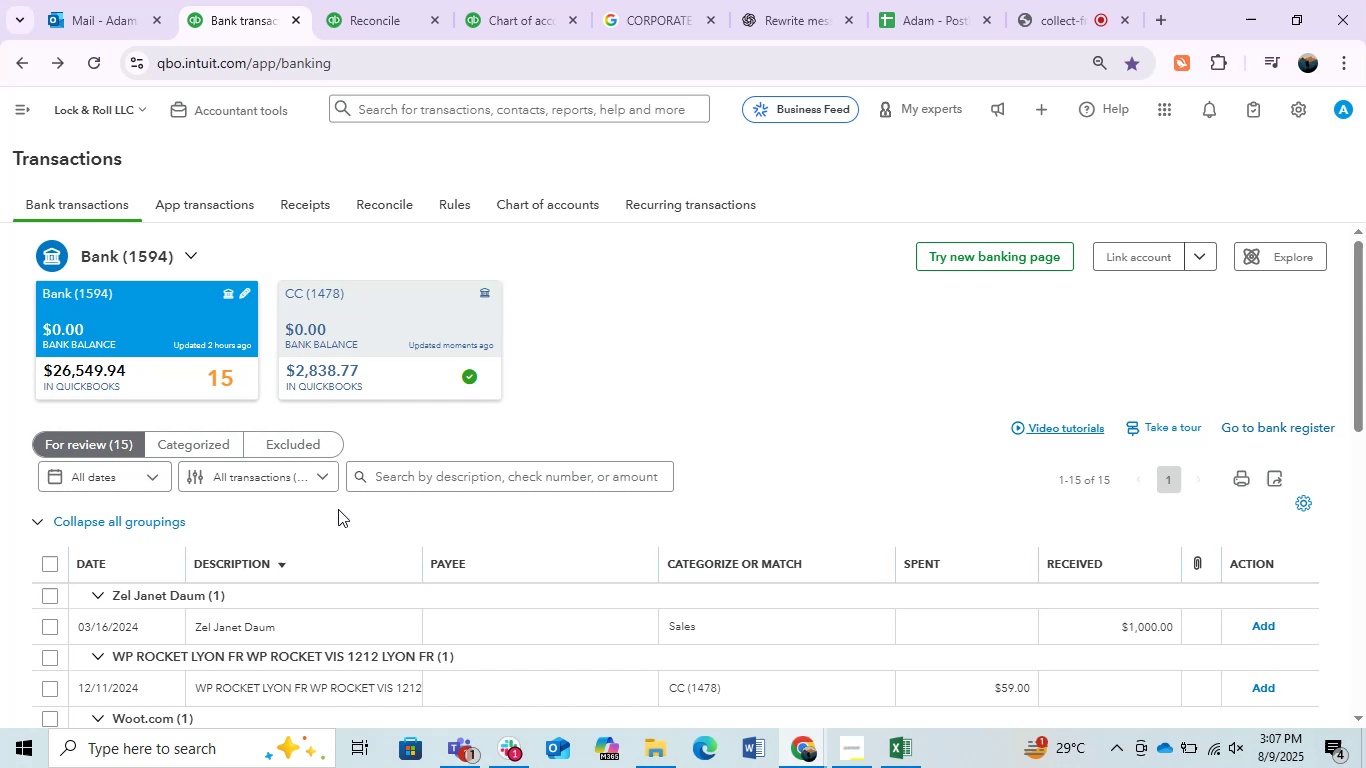 
scroll: coordinate [375, 537], scroll_direction: none, amount: 0.0
 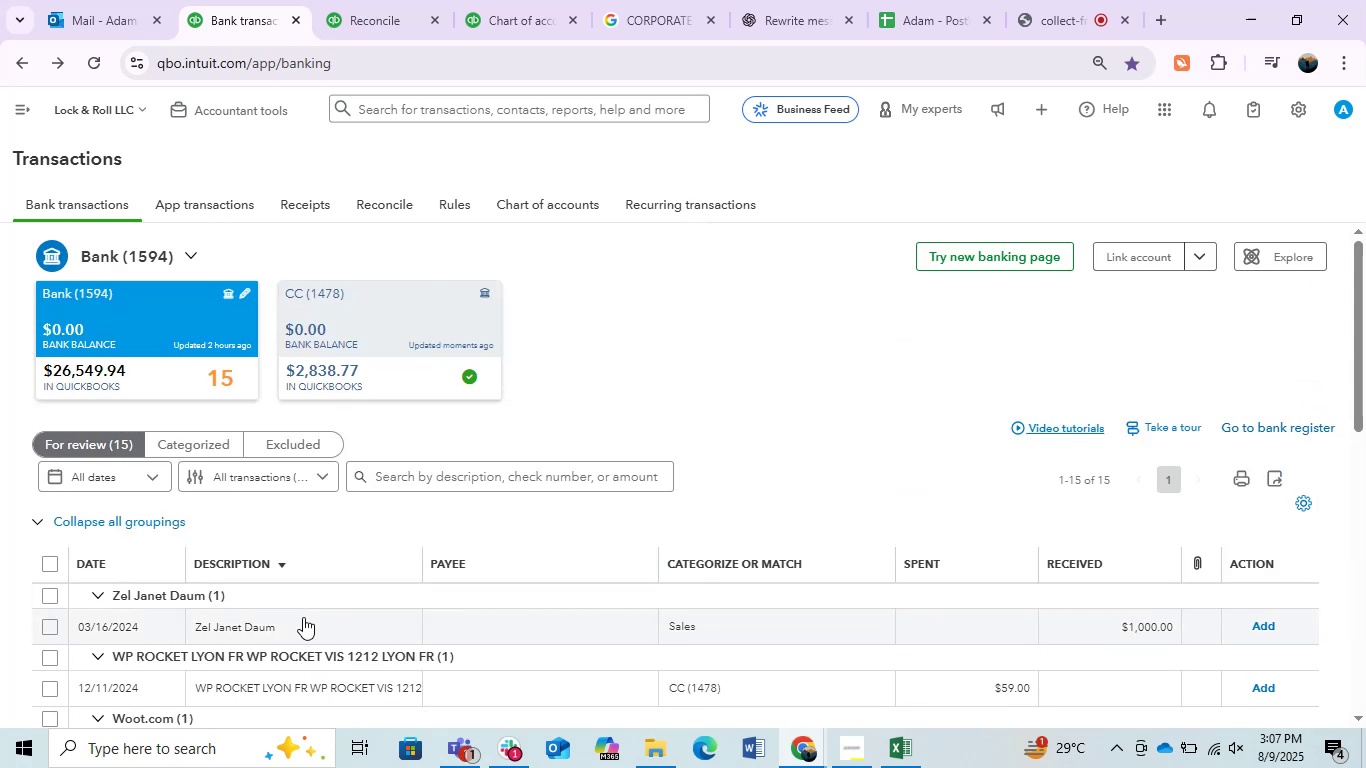 
left_click([303, 617])
 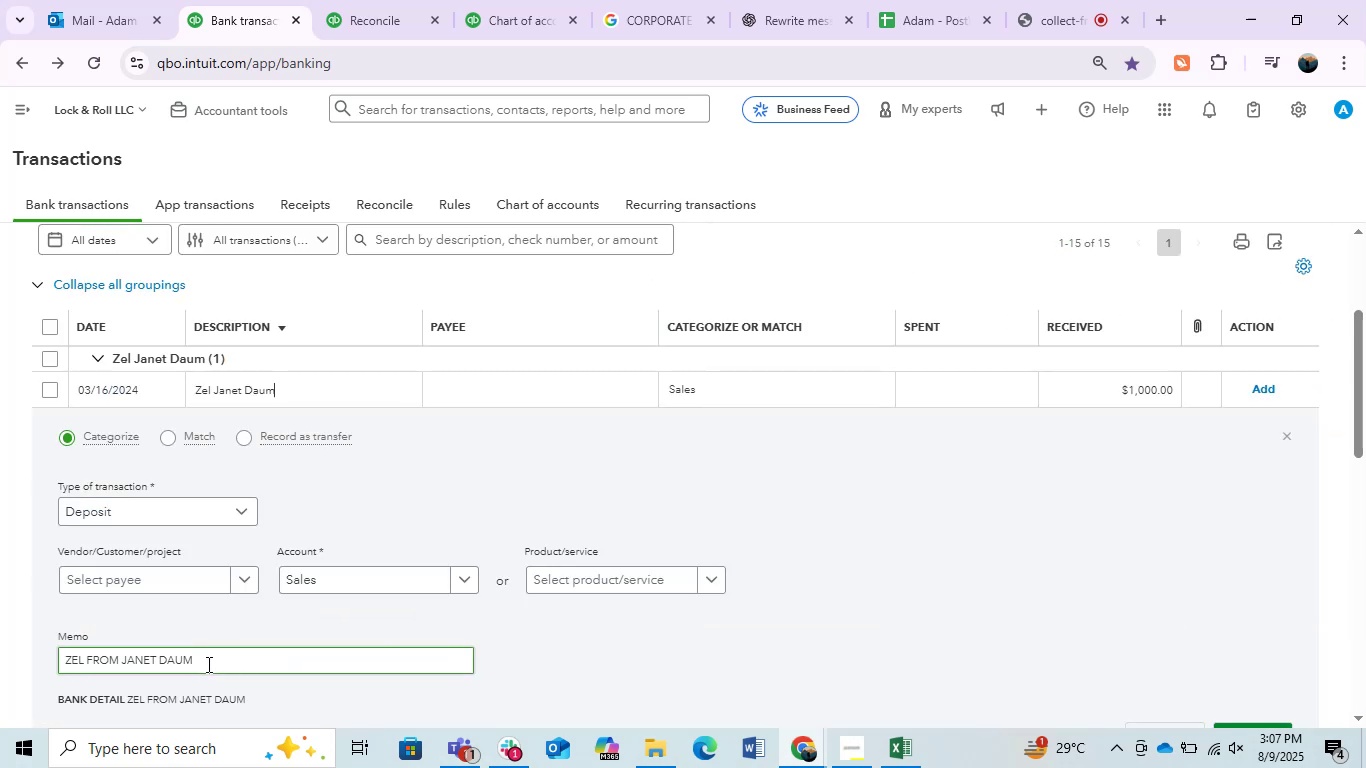 
wait(8.18)
 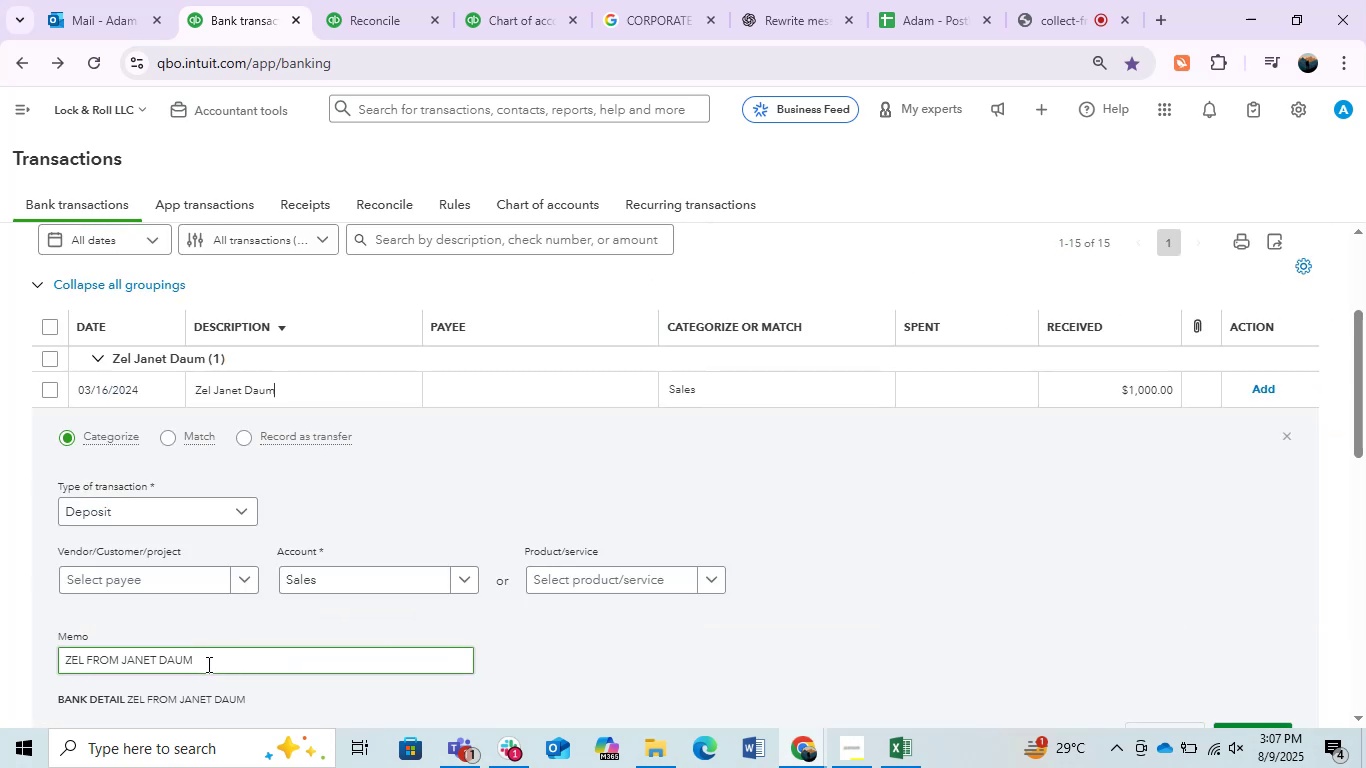 
left_click([493, 450])
 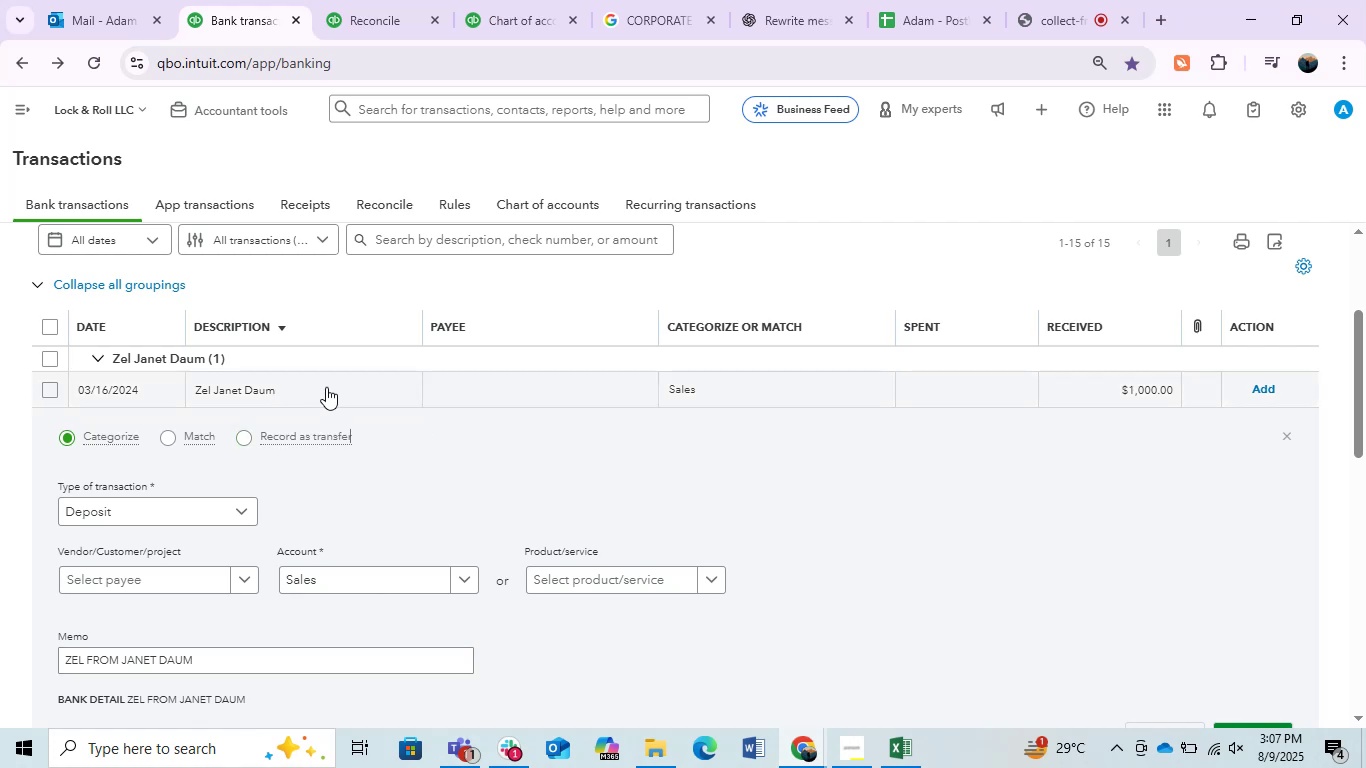 
left_click([333, 383])
 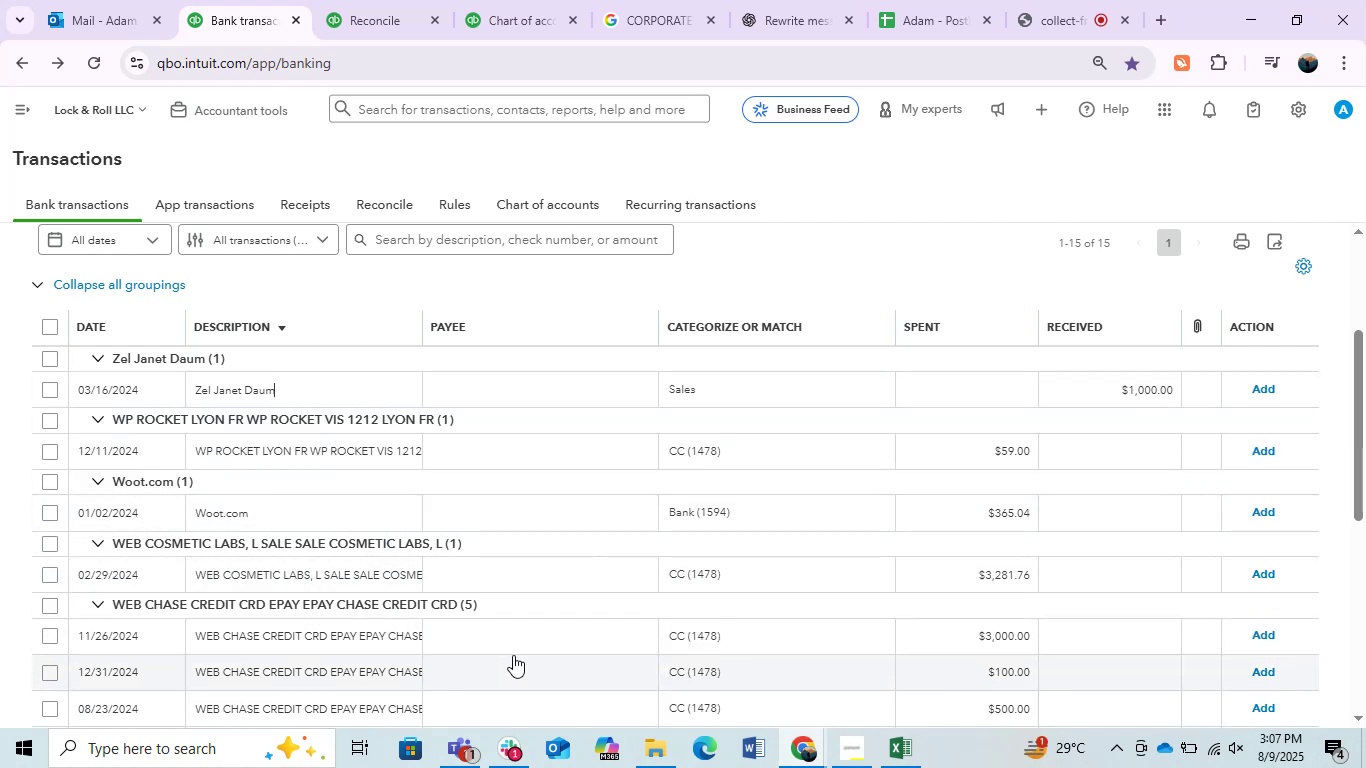 
scroll: coordinate [442, 638], scroll_direction: down, amount: 1.0
 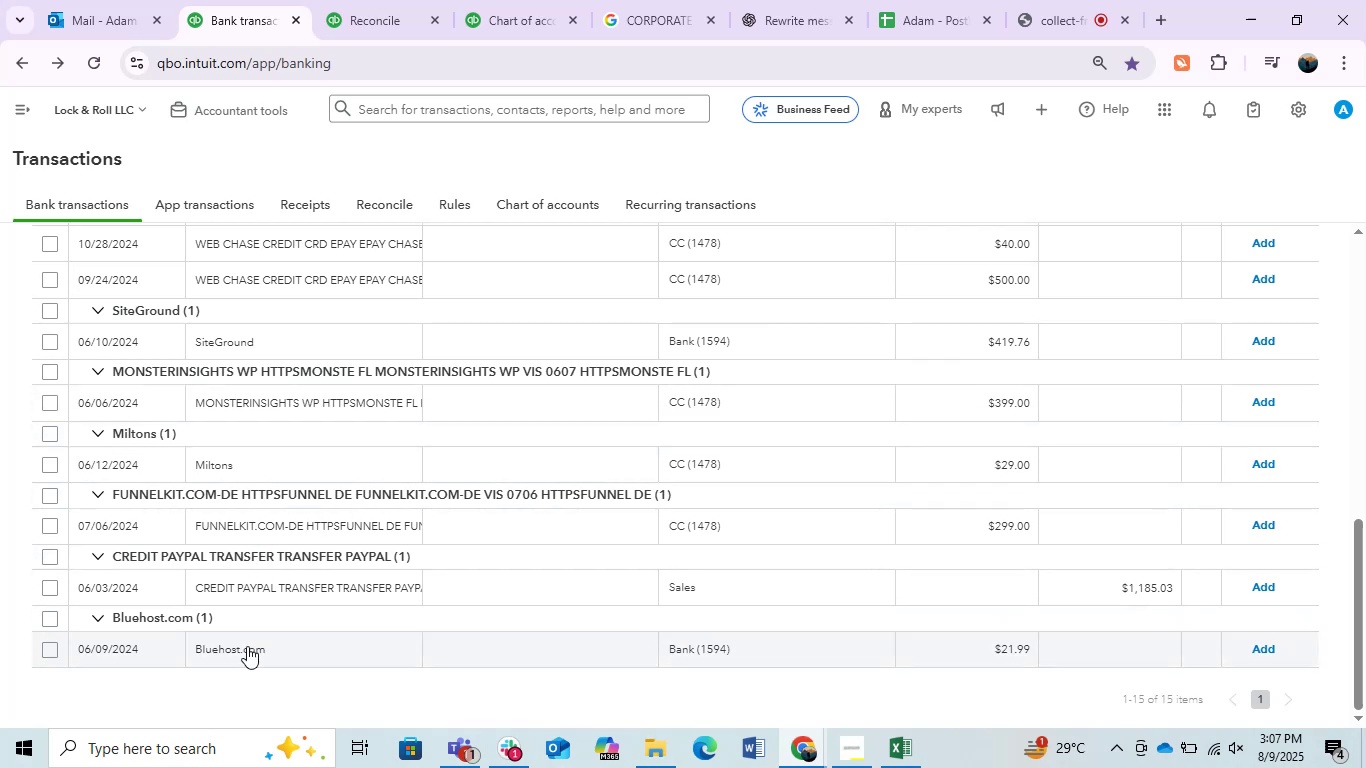 
scroll: coordinate [307, 589], scroll_direction: up, amount: 1.0
 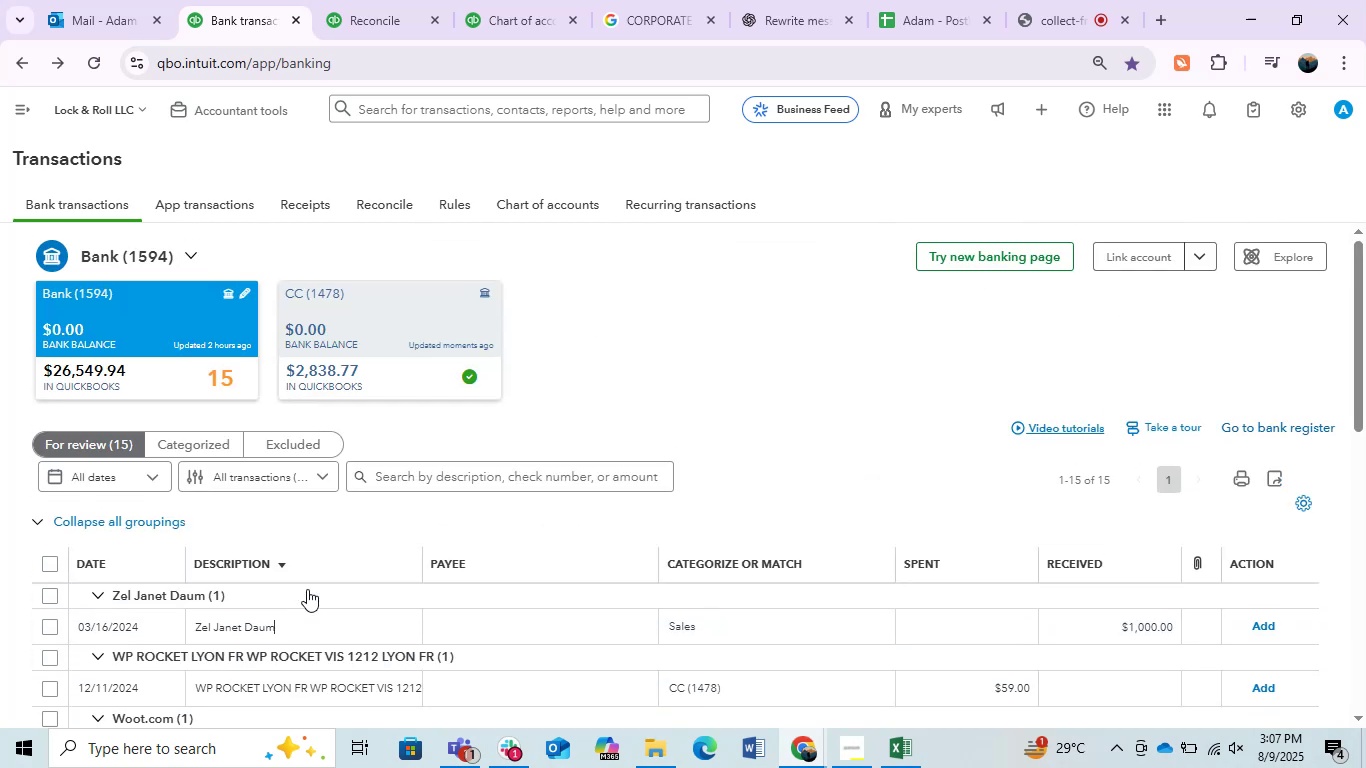 
scroll: coordinate [307, 589], scroll_direction: down, amount: 1.0
 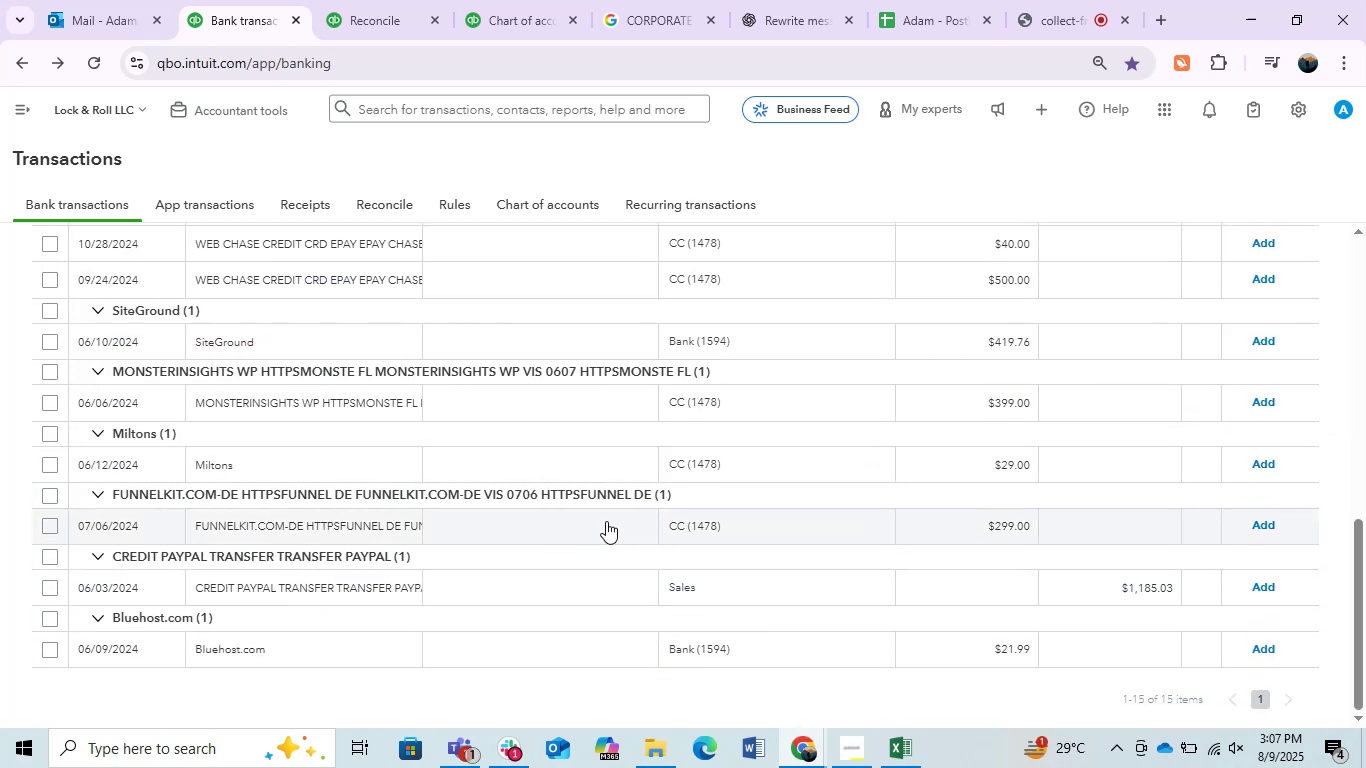 
scroll: coordinate [425, 461], scroll_direction: up, amount: 1.0
 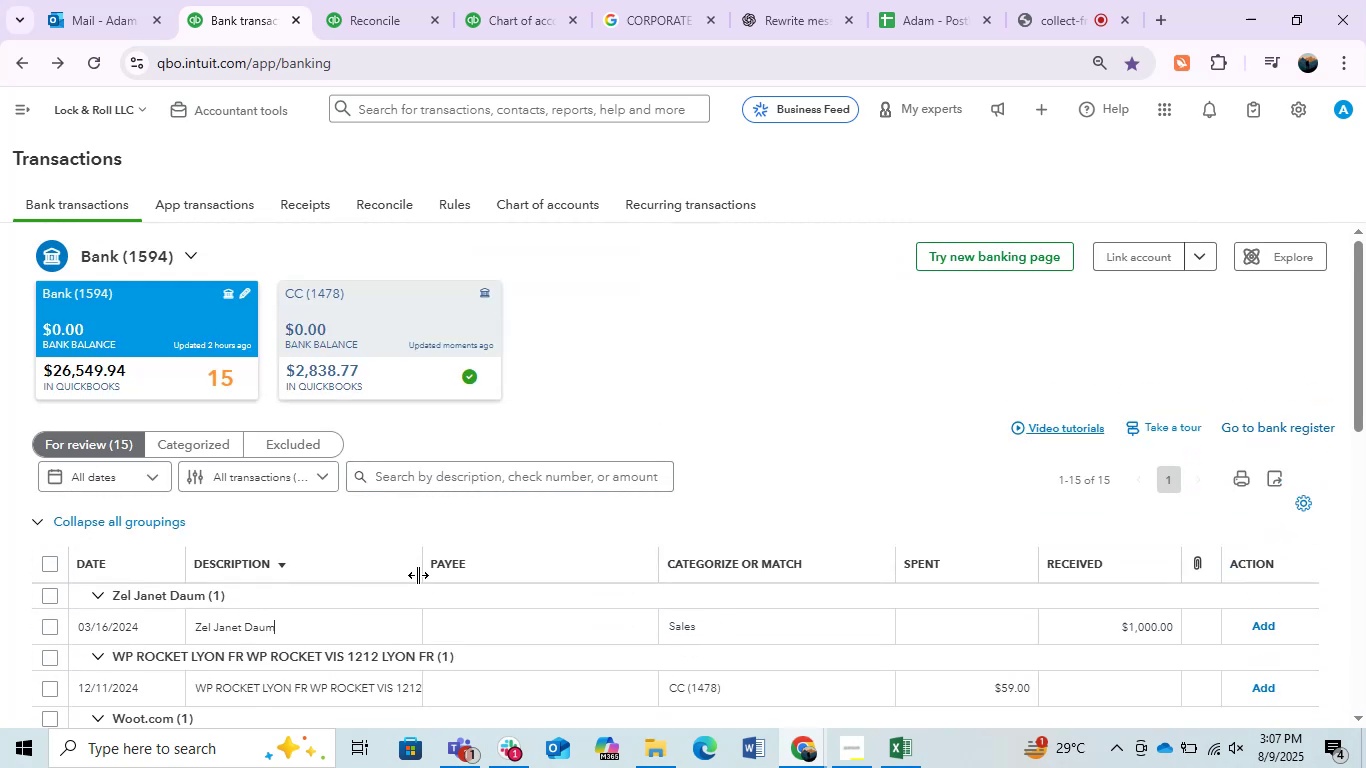 
left_click_drag(start_coordinate=[419, 568], to_coordinate=[820, 582])
 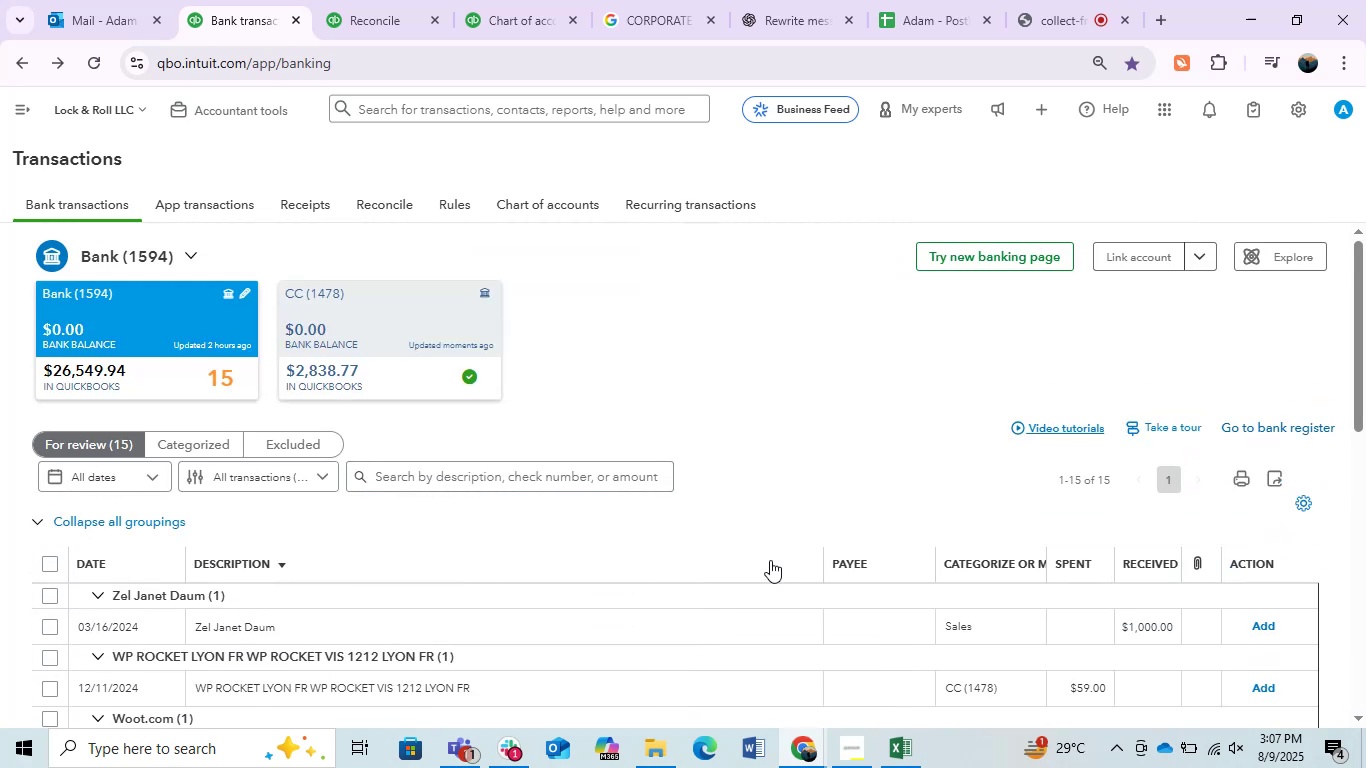 
scroll: coordinate [718, 526], scroll_direction: down, amount: 1.0
 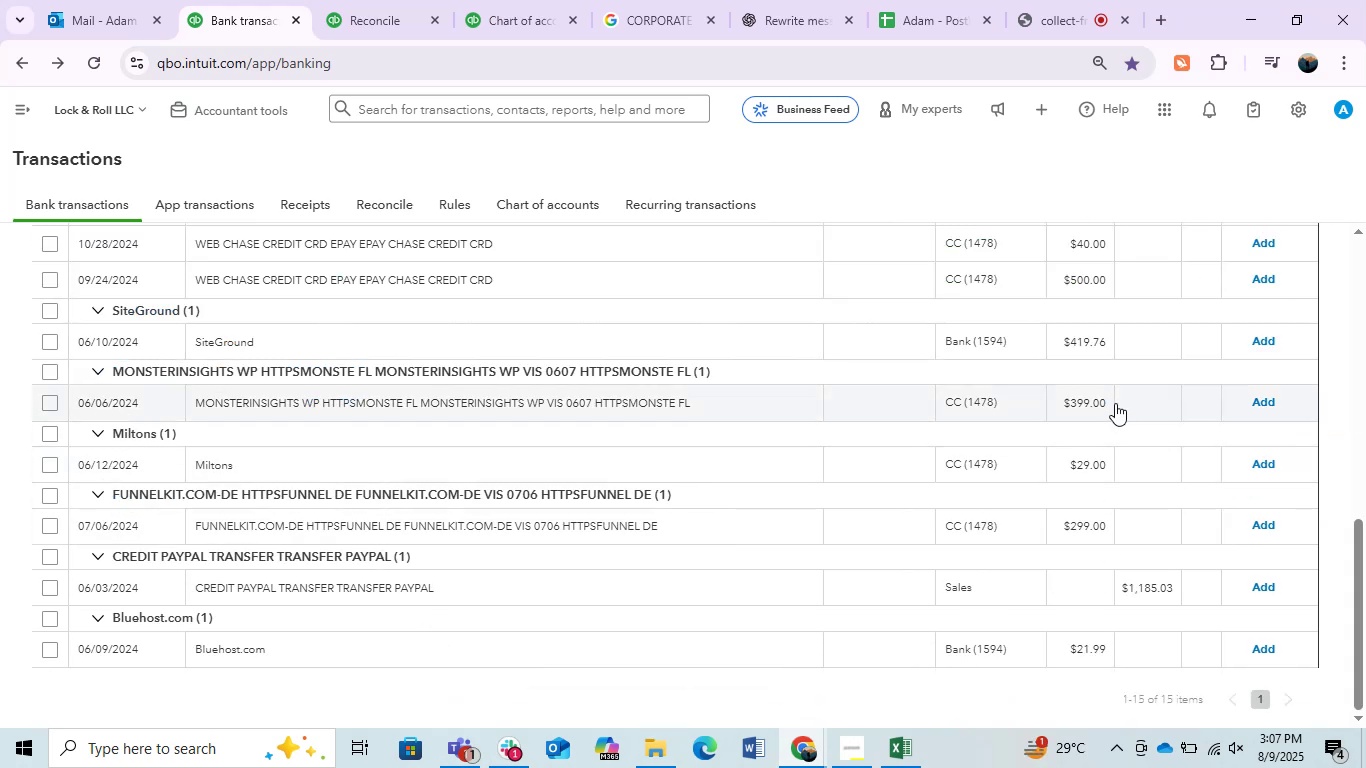 
left_click_drag(start_coordinate=[1359, 554], to_coordinate=[1350, 518])
 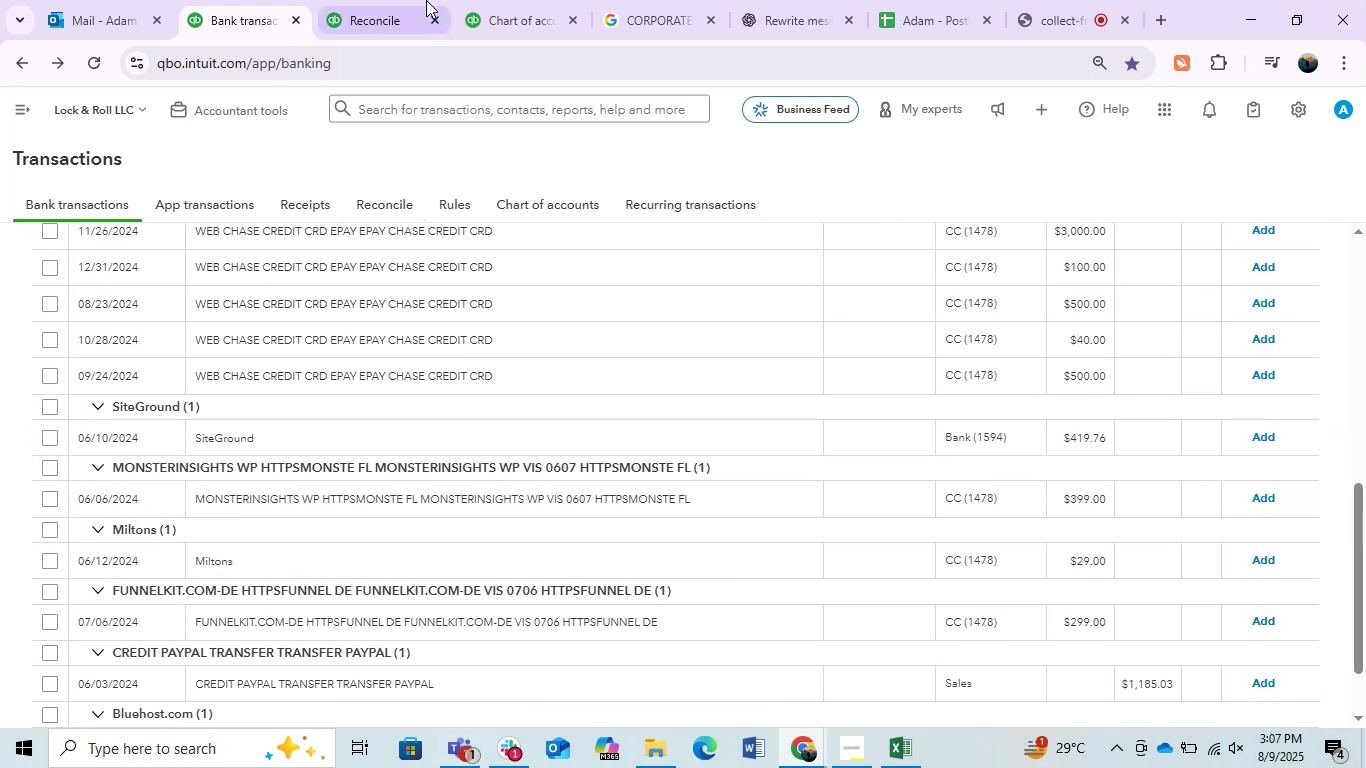 
left_click([465, 0])
 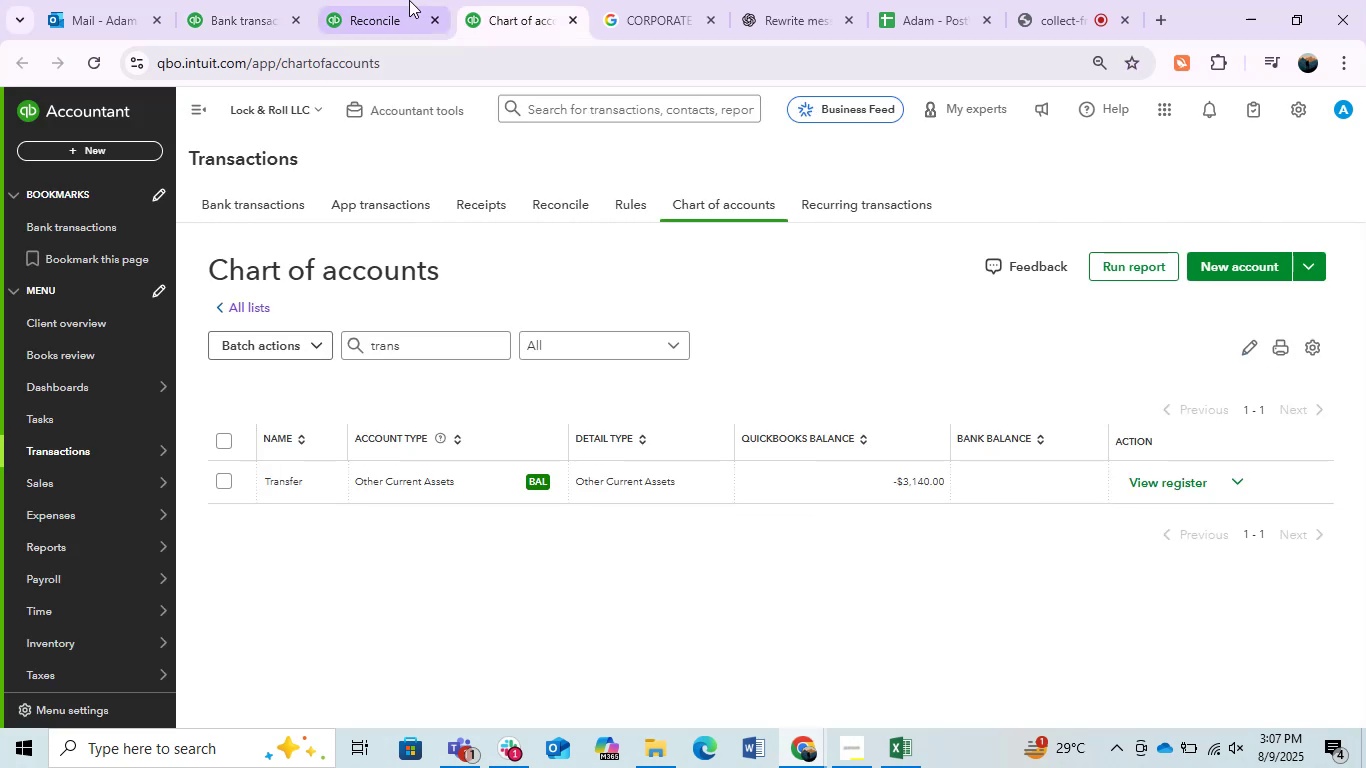 
double_click([409, 0])
 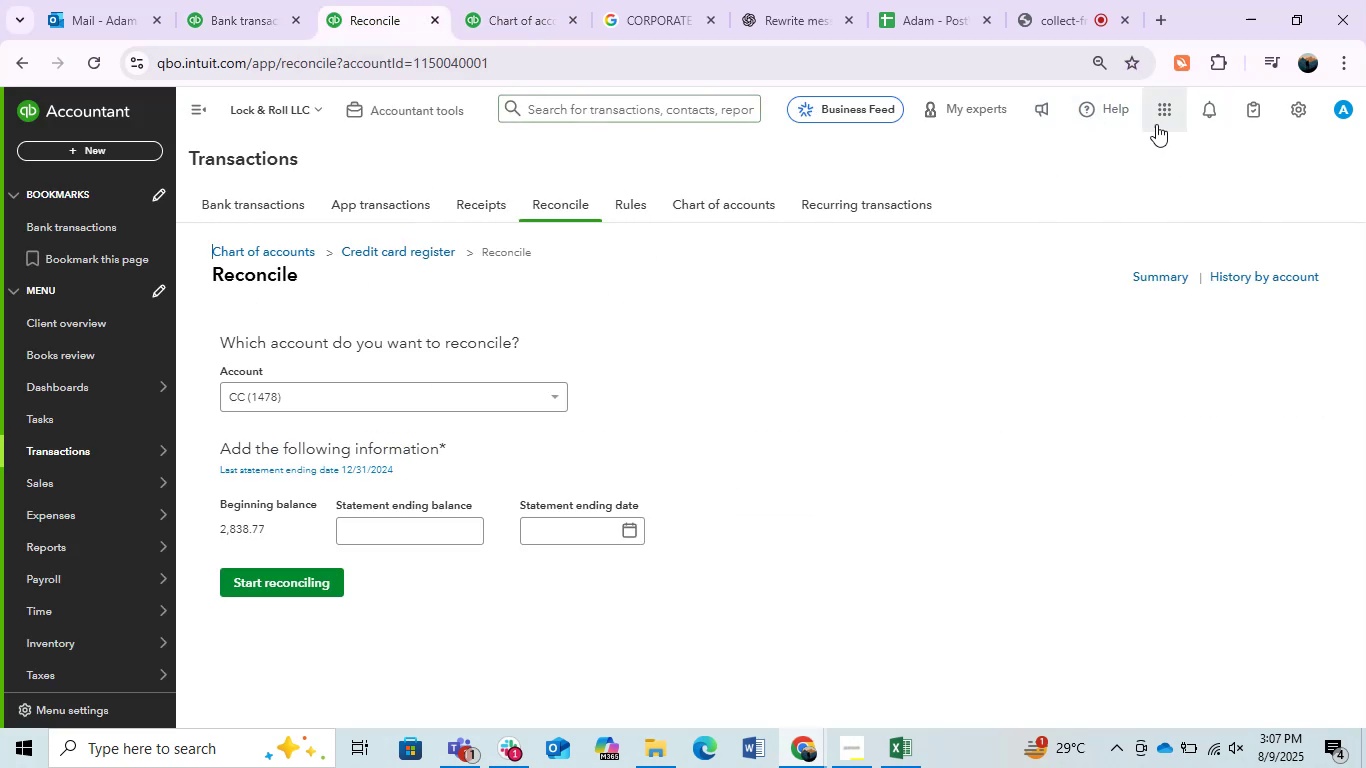 
wait(6.27)
 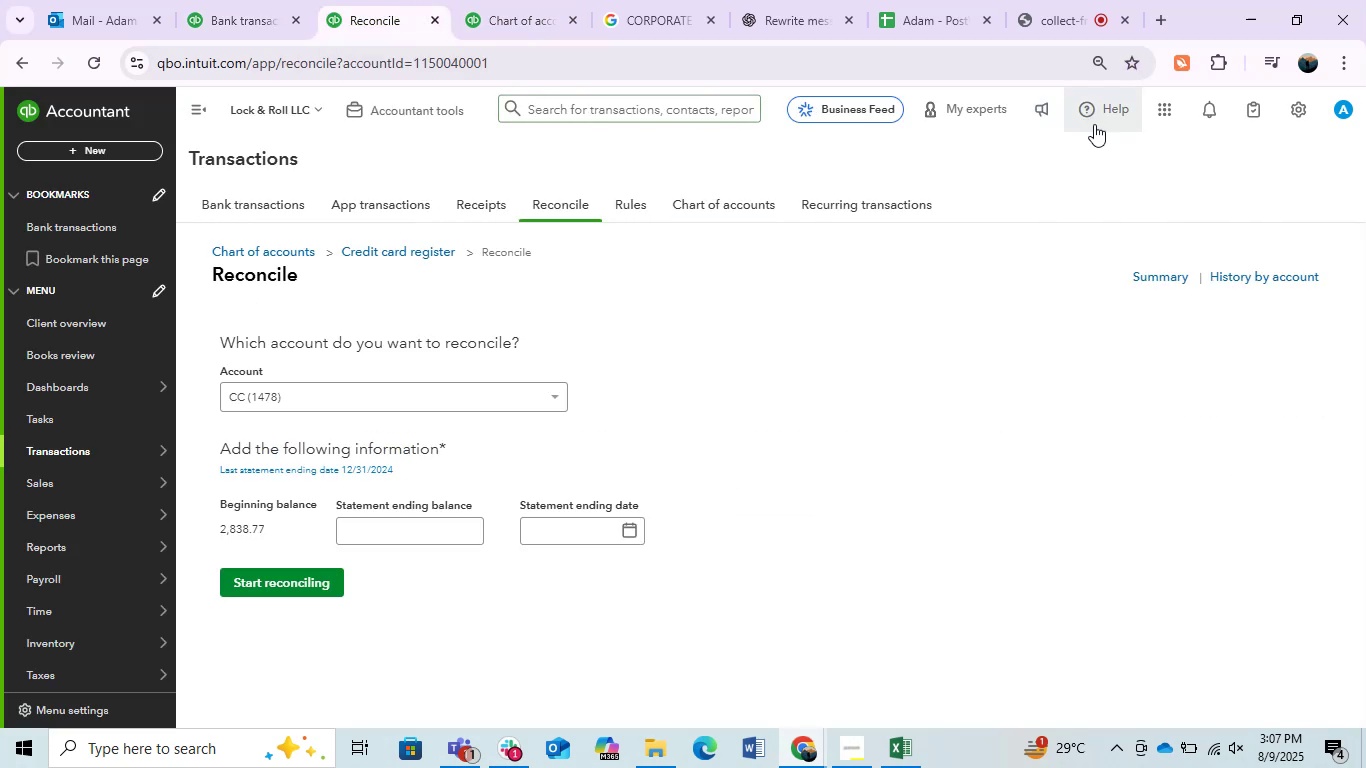 
scroll: coordinate [1111, 258], scroll_direction: up, amount: 2.0
 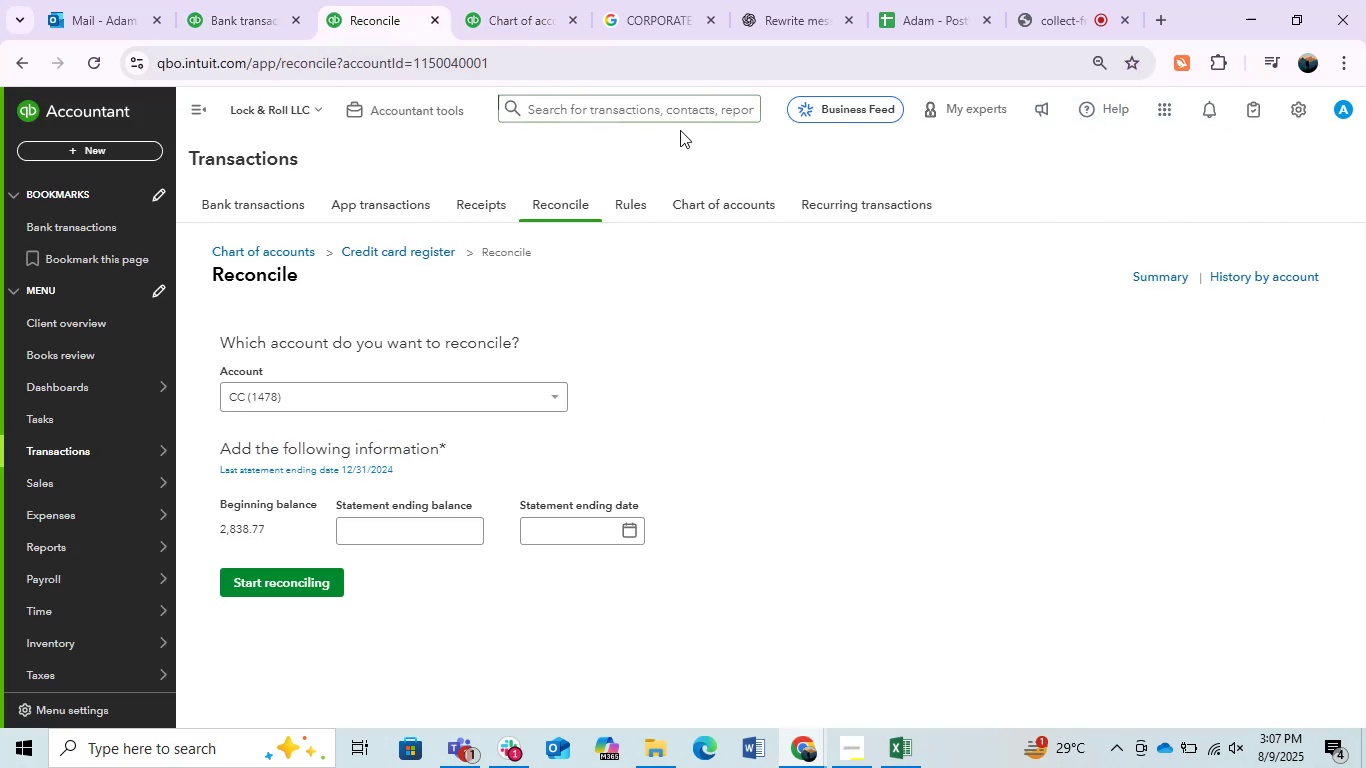 
double_click([638, 106])
 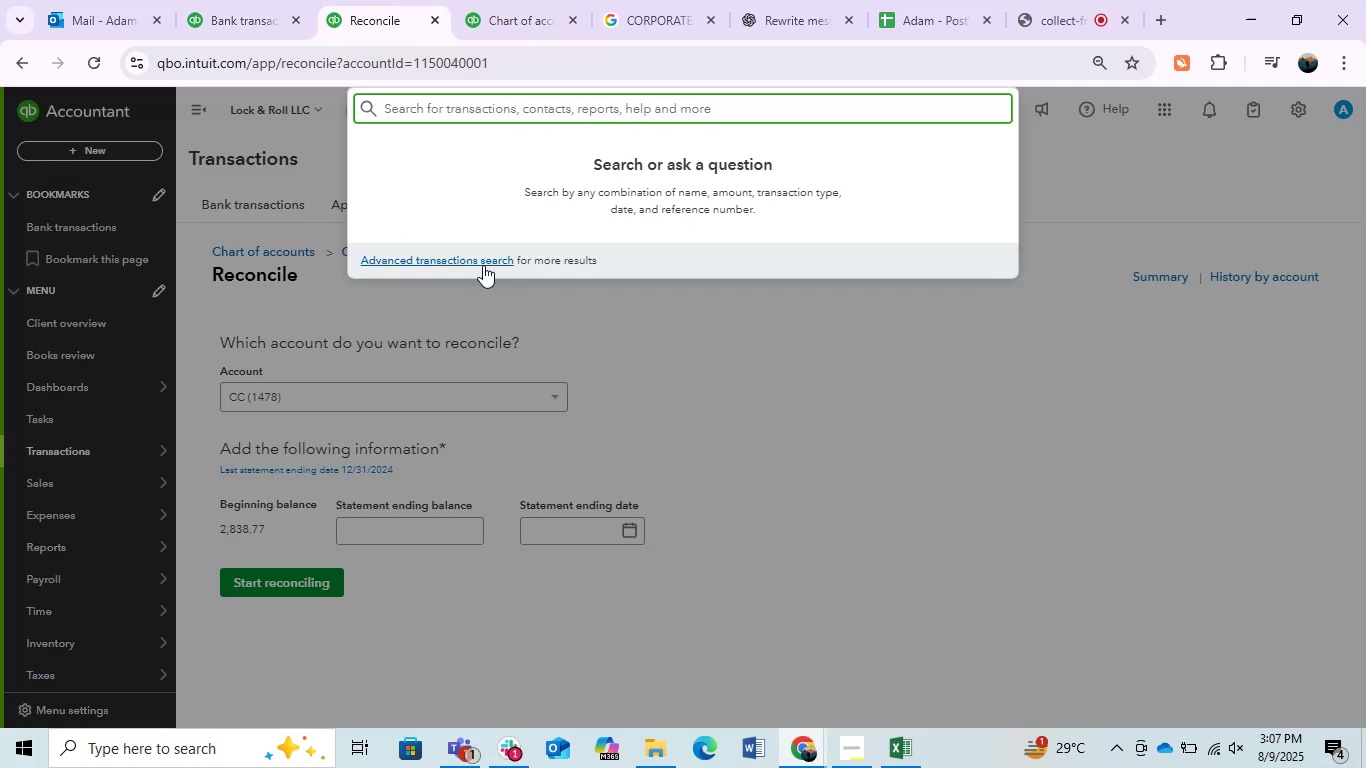 
left_click([476, 267])
 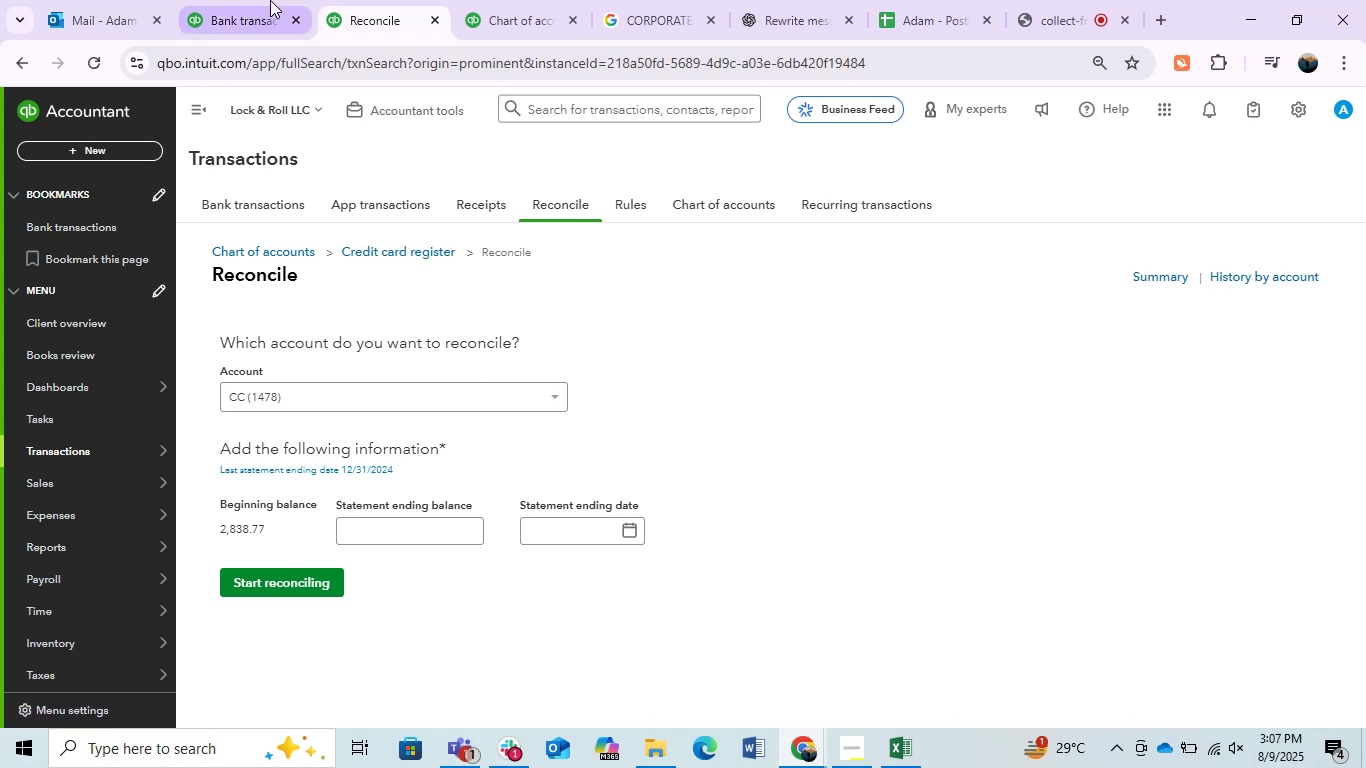 
left_click([232, 0])
 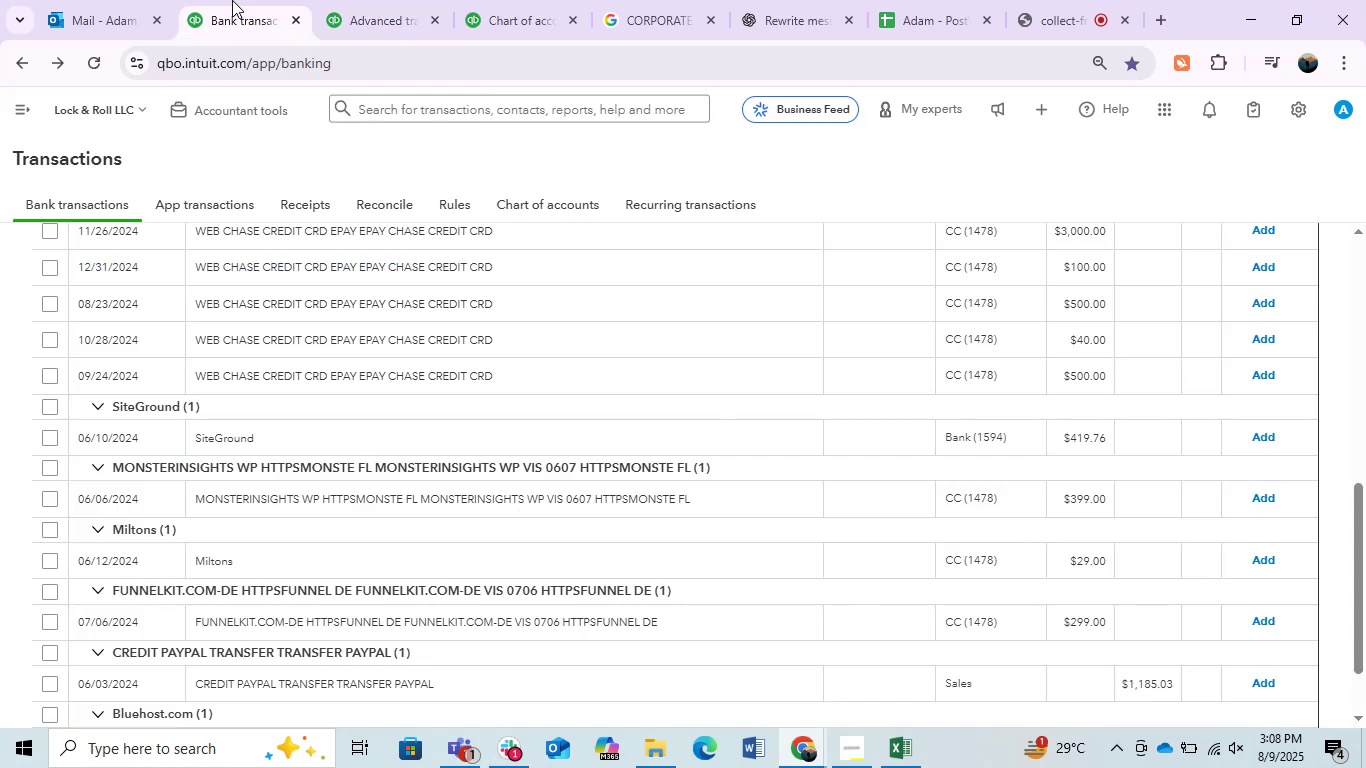 
wait(7.57)
 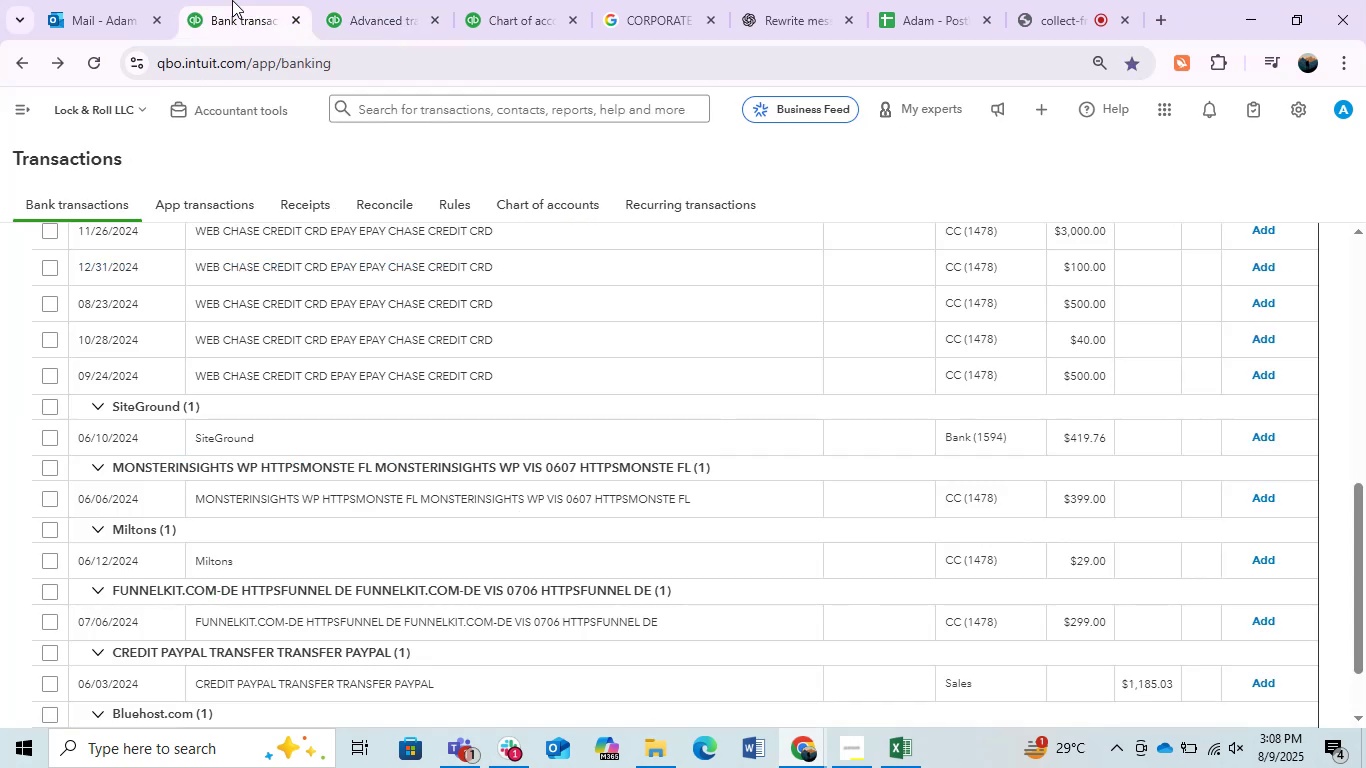 
left_click_drag(start_coordinate=[1365, 506], to_coordinate=[1351, 462])
 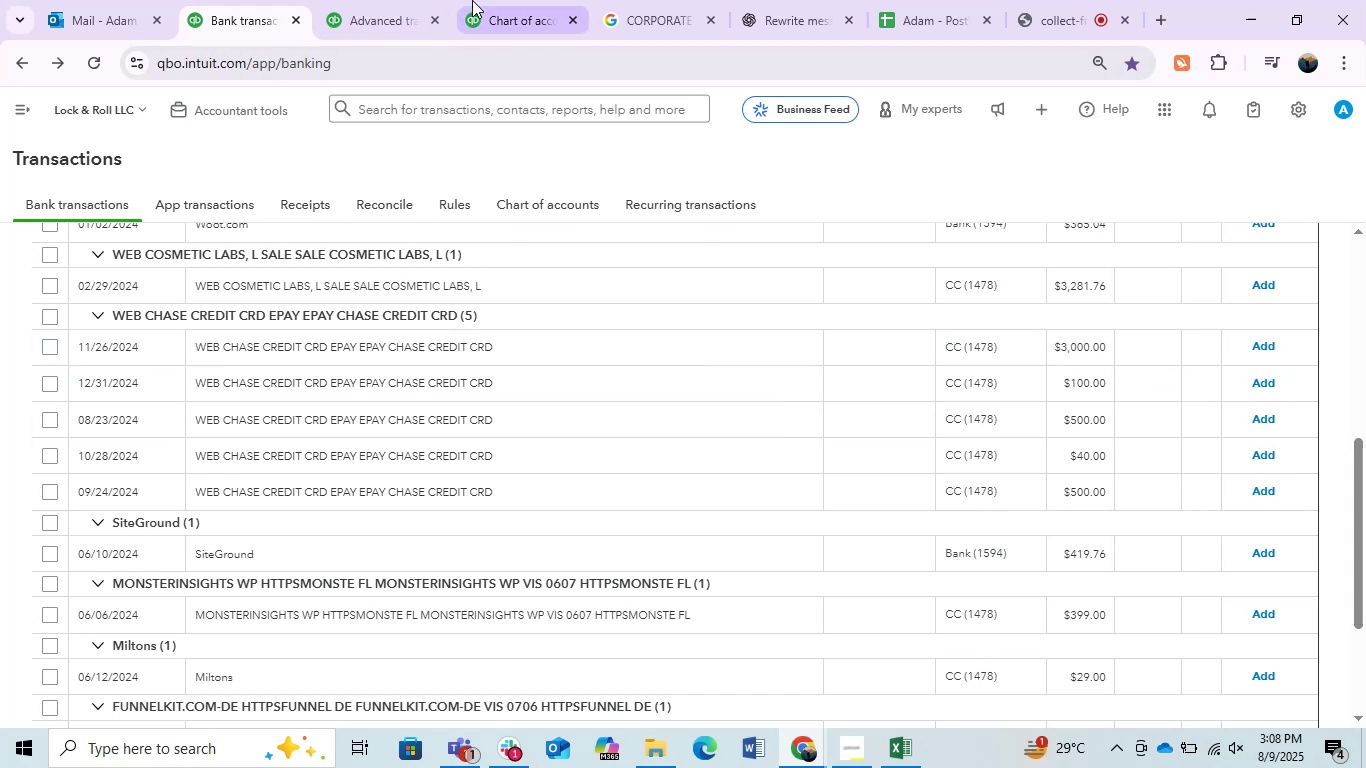 
left_click([379, 0])
 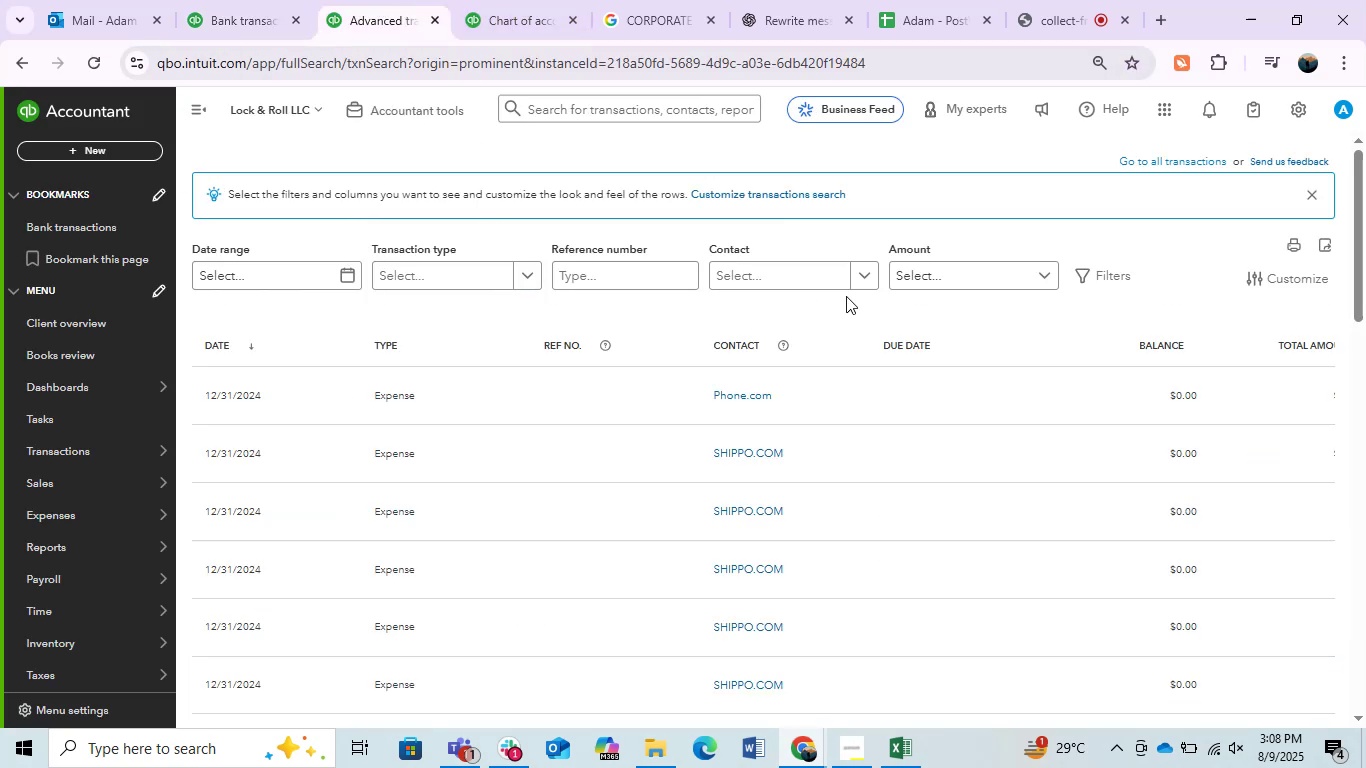 
left_click([1006, 260])
 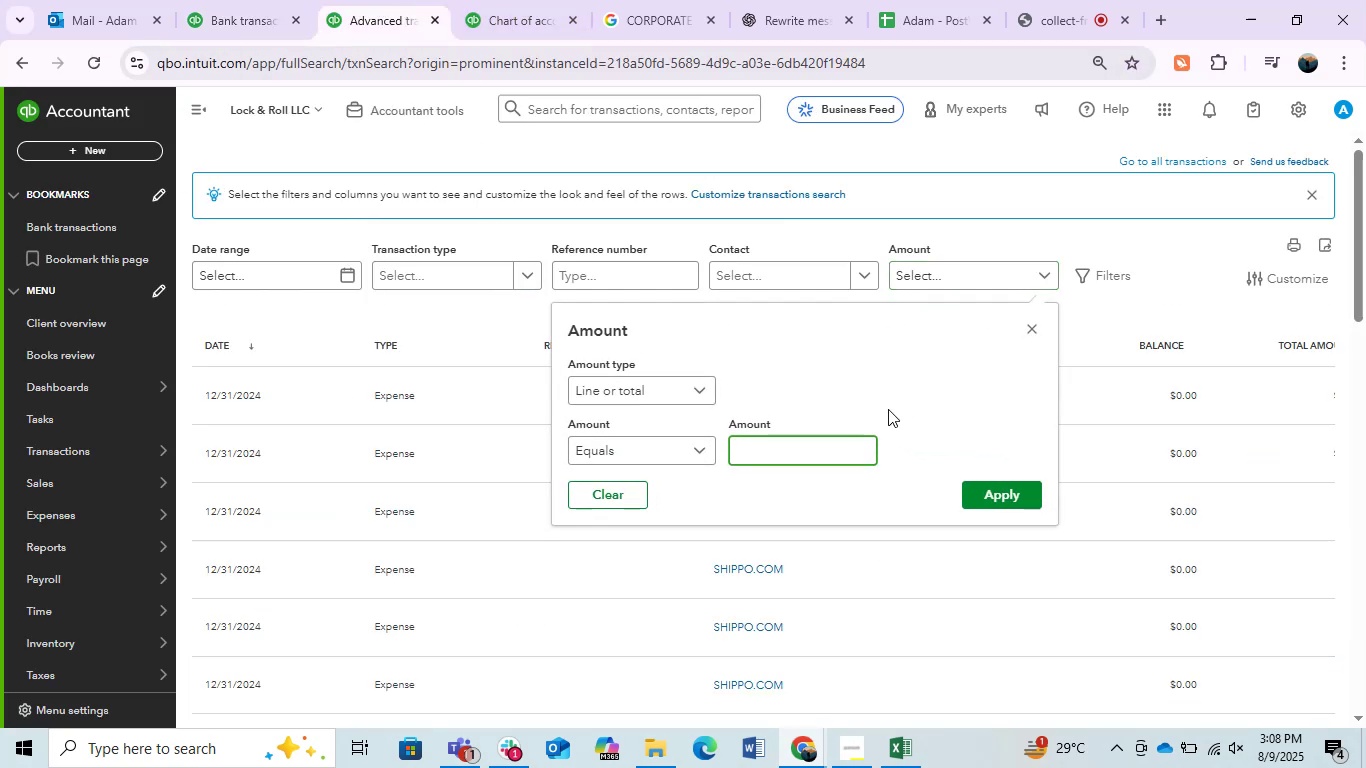 
key(Numpad3)
 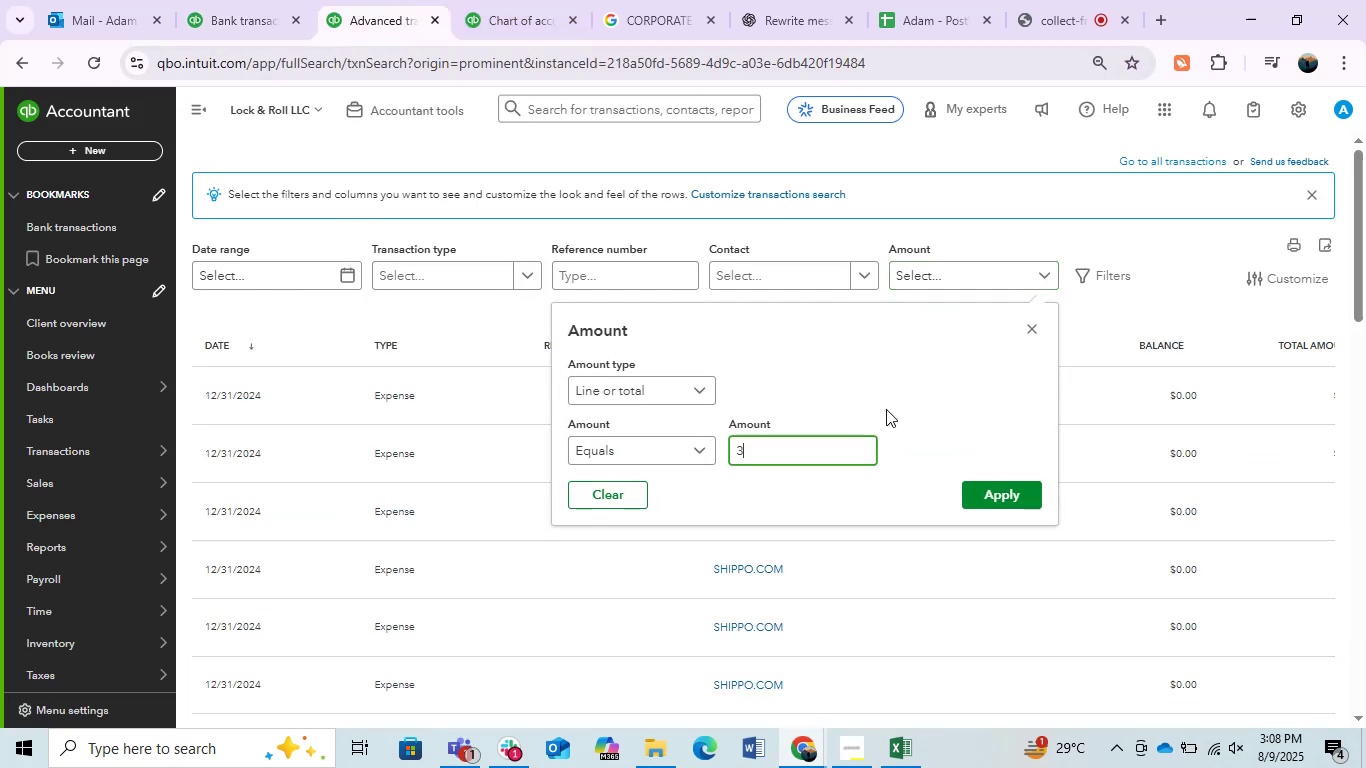 
key(Numpad0)
 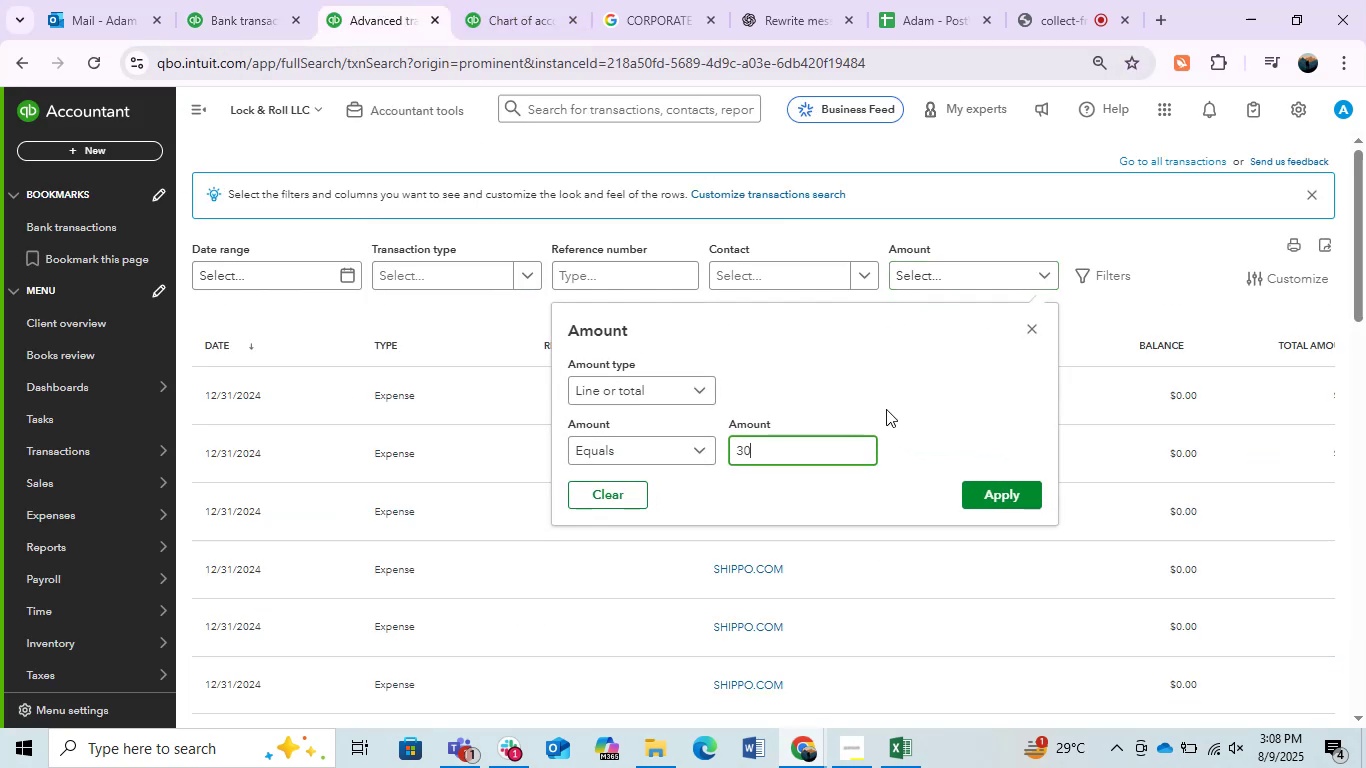 
key(Numpad0)
 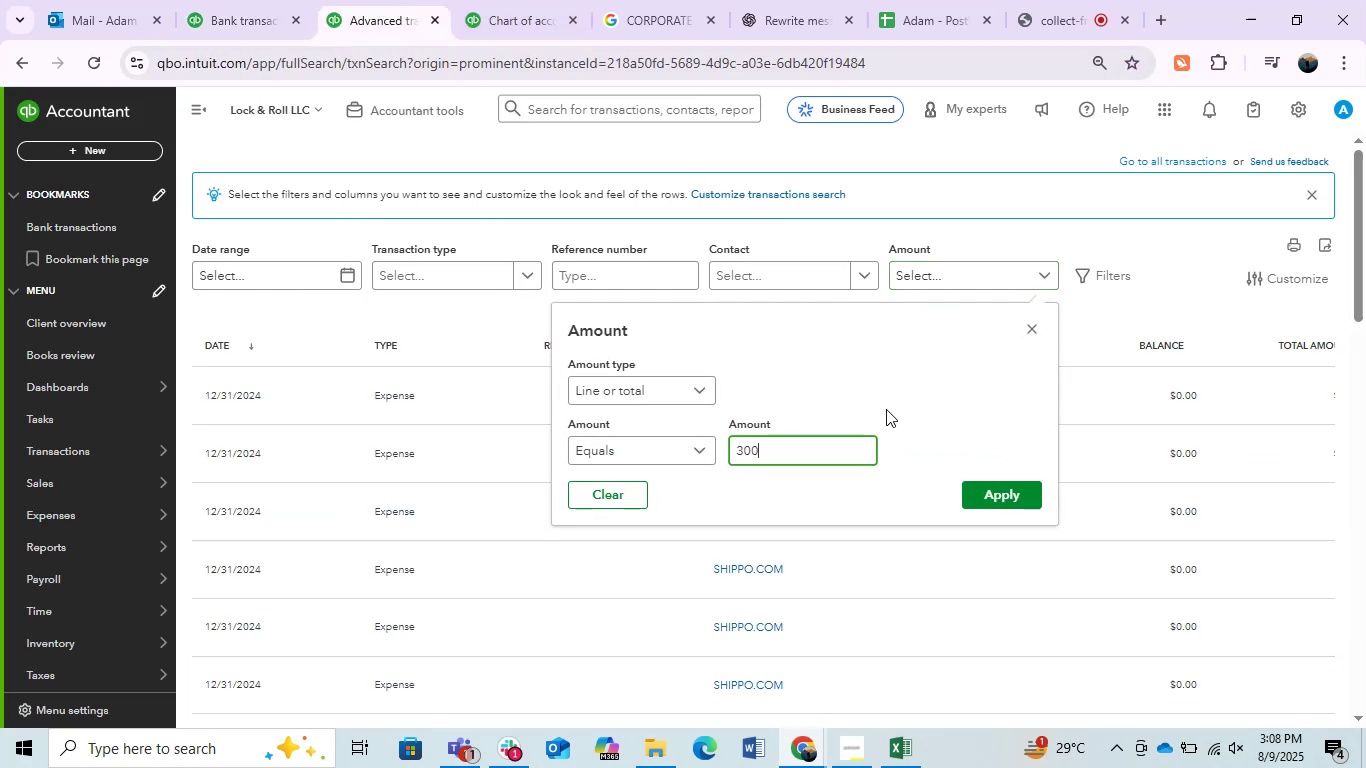 
key(Numpad0)
 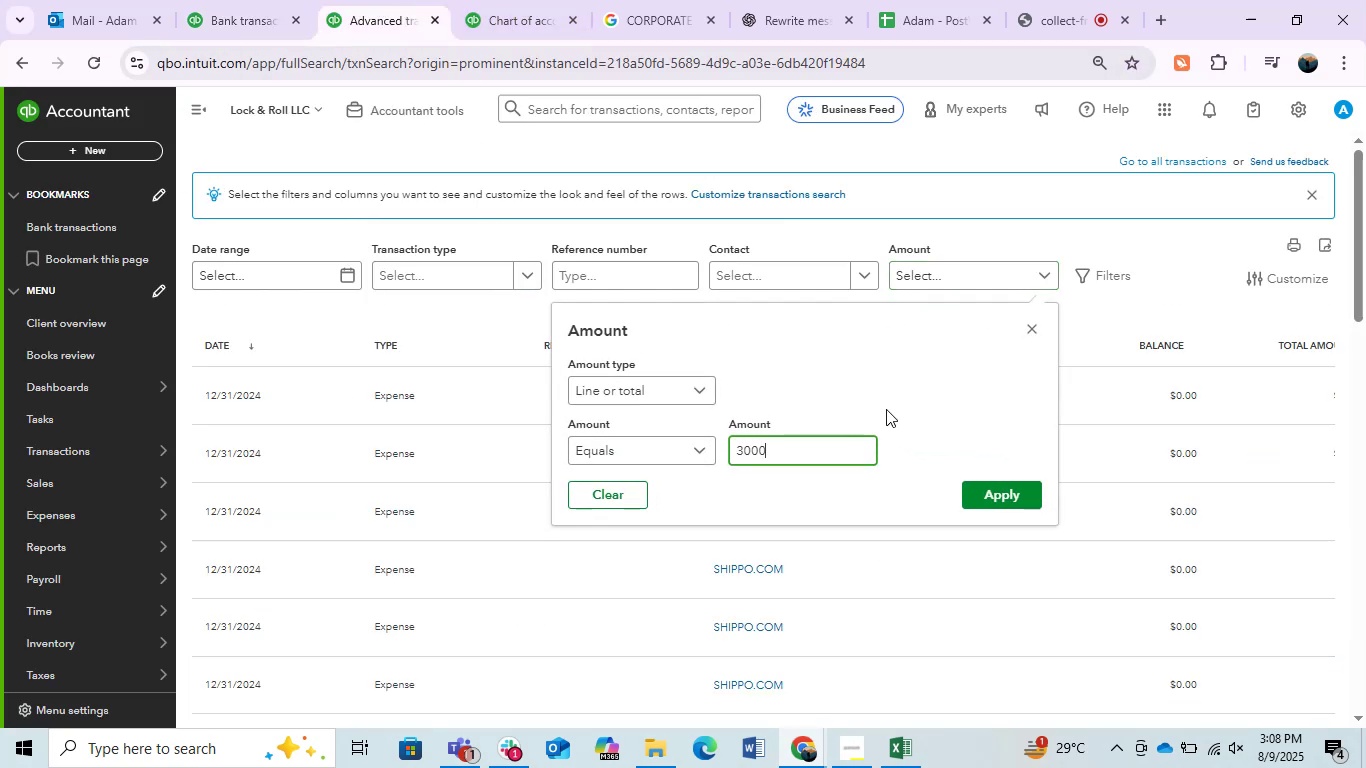 
key(Enter)
 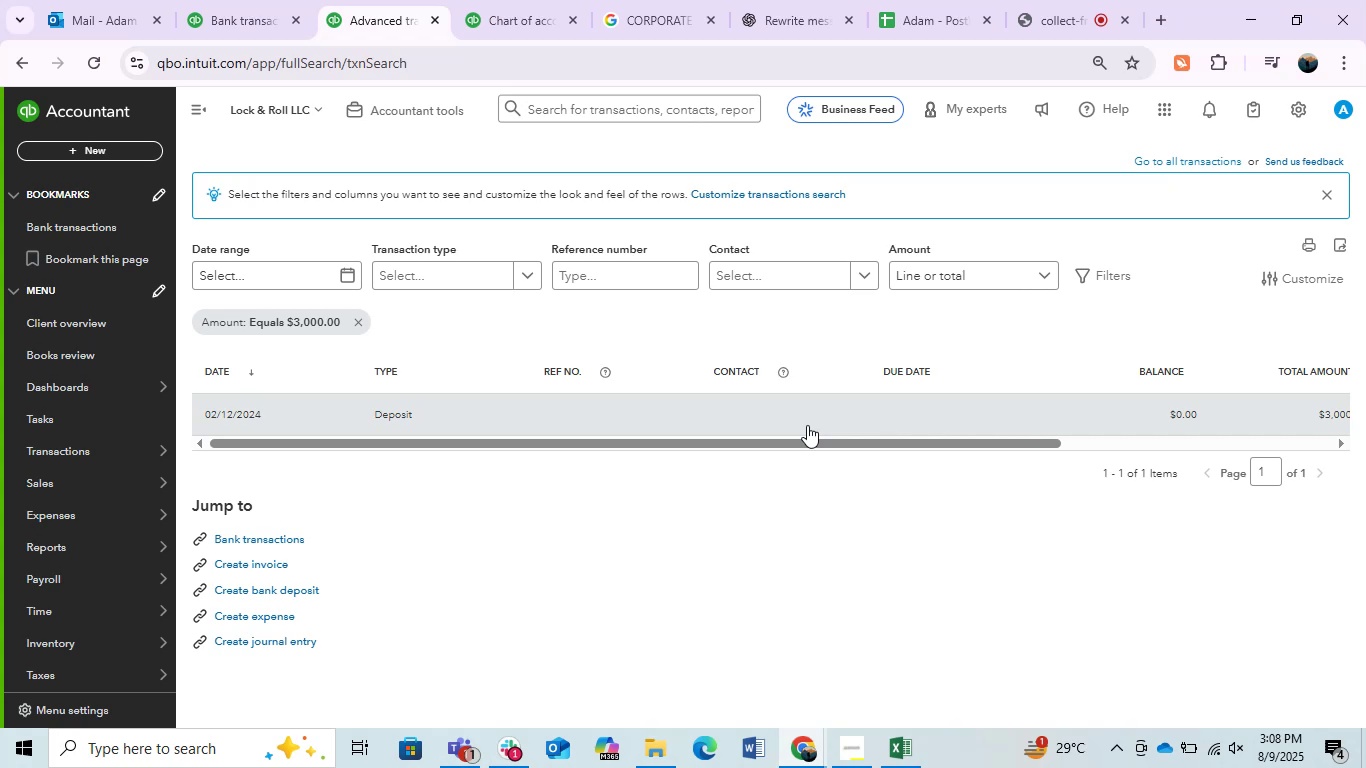 
wait(5.11)
 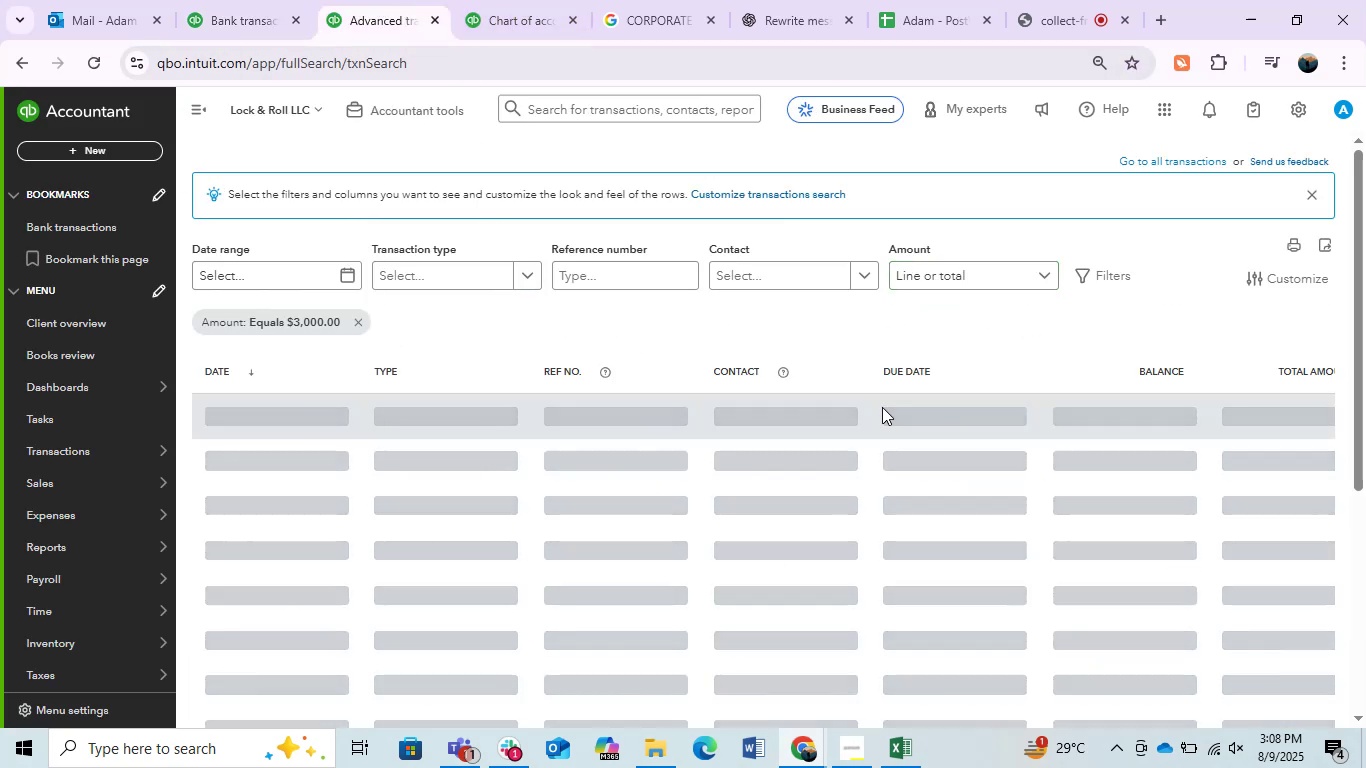 
left_click([201, 104])
 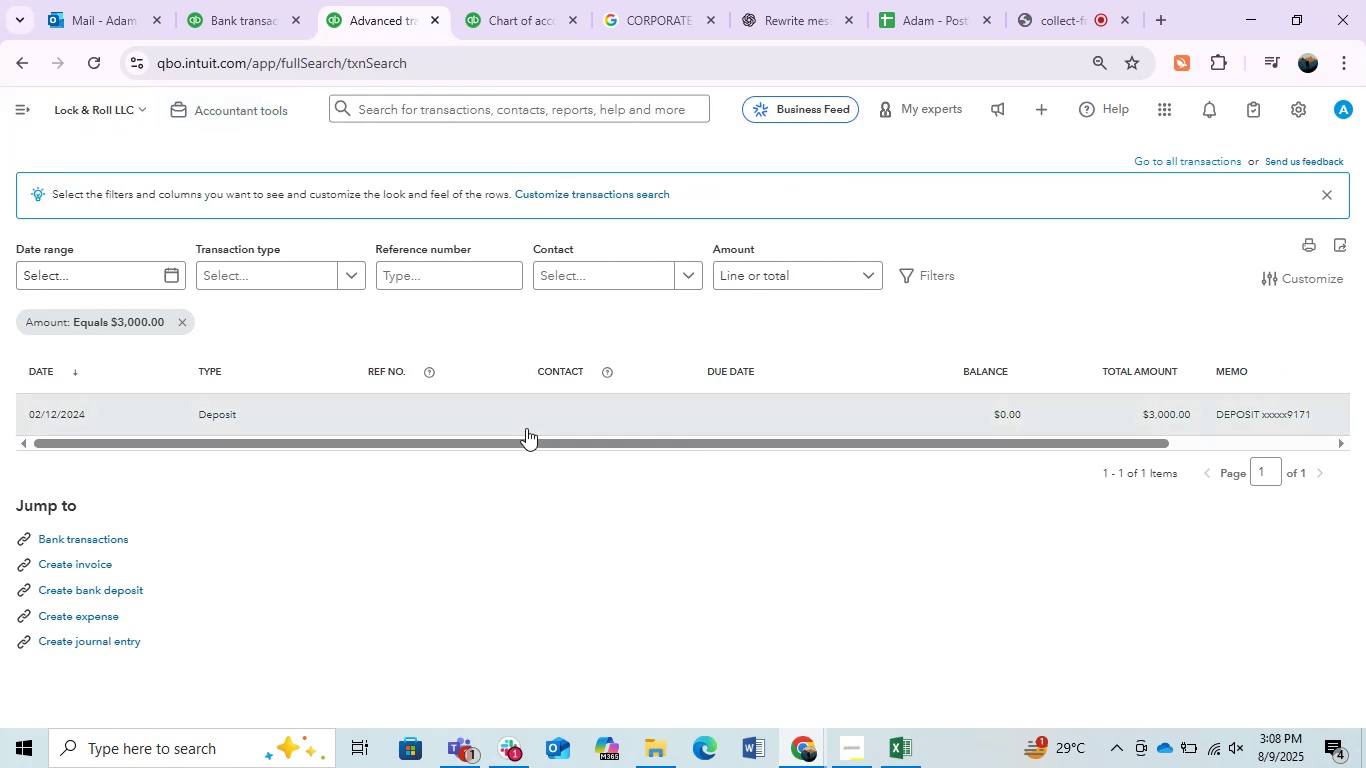 
left_click([544, 422])
 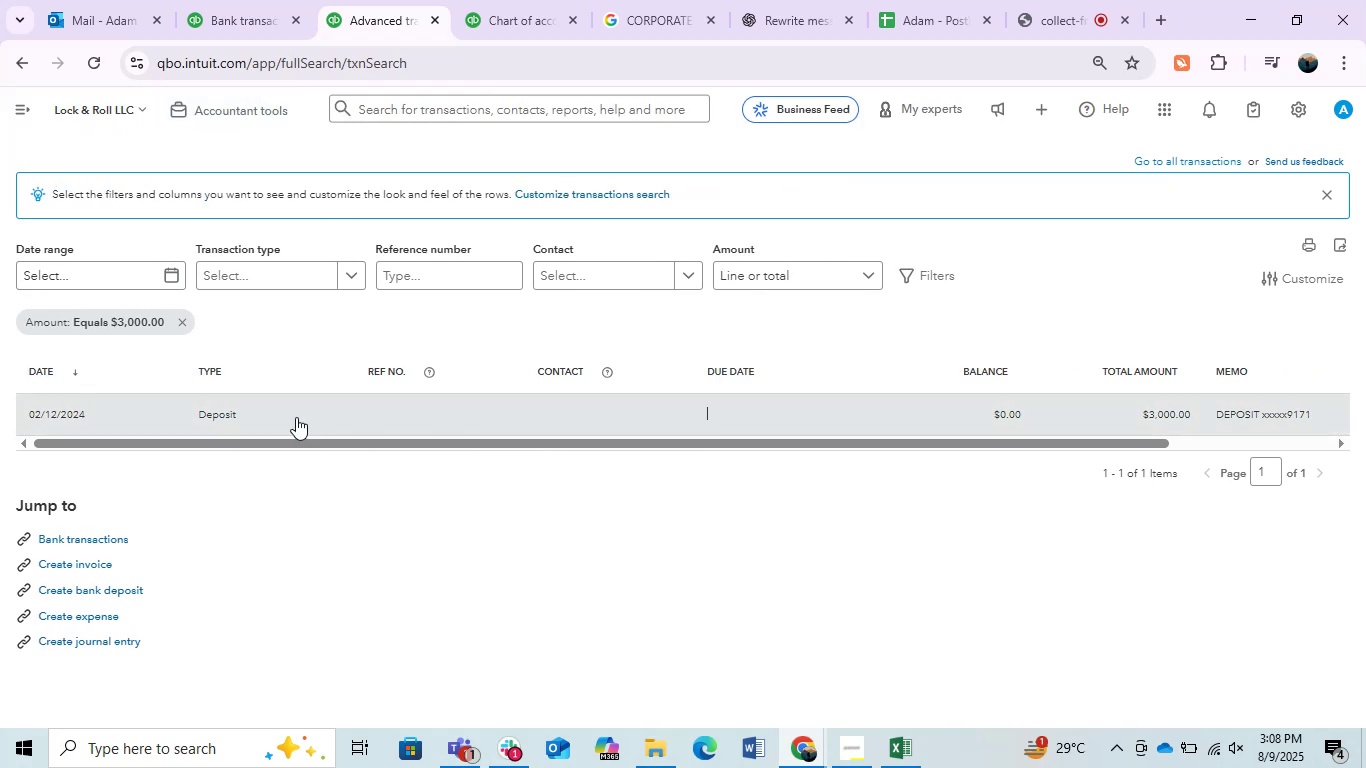 
left_click([236, 398])
 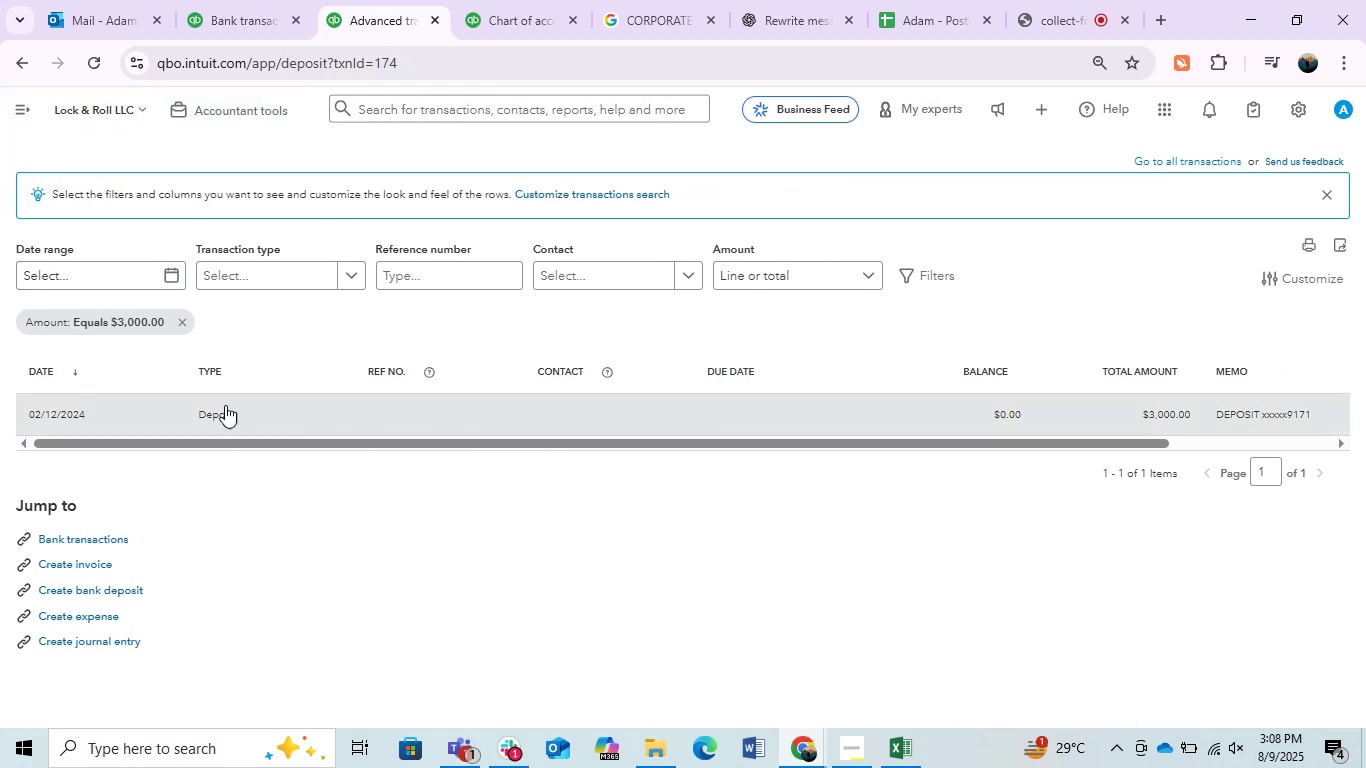 
left_click([216, 412])
 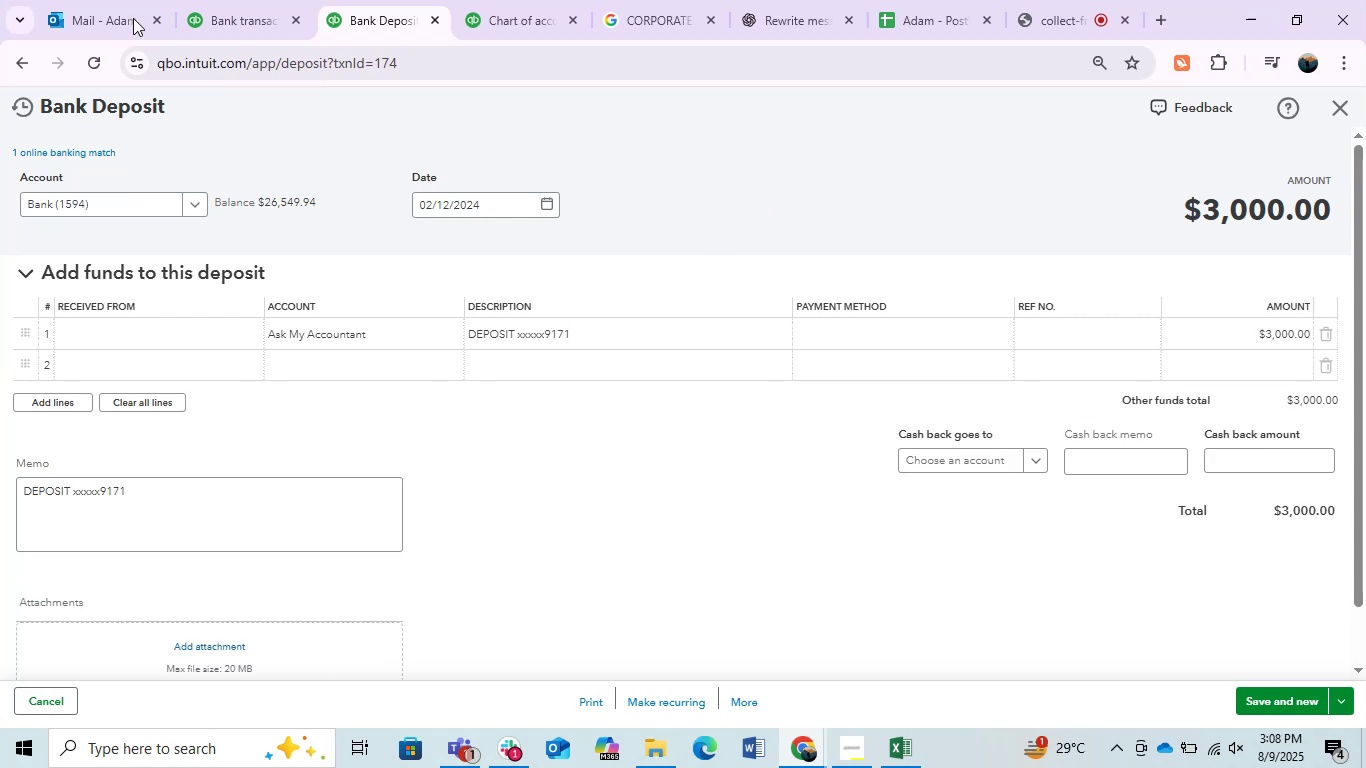 
left_click([255, 0])
 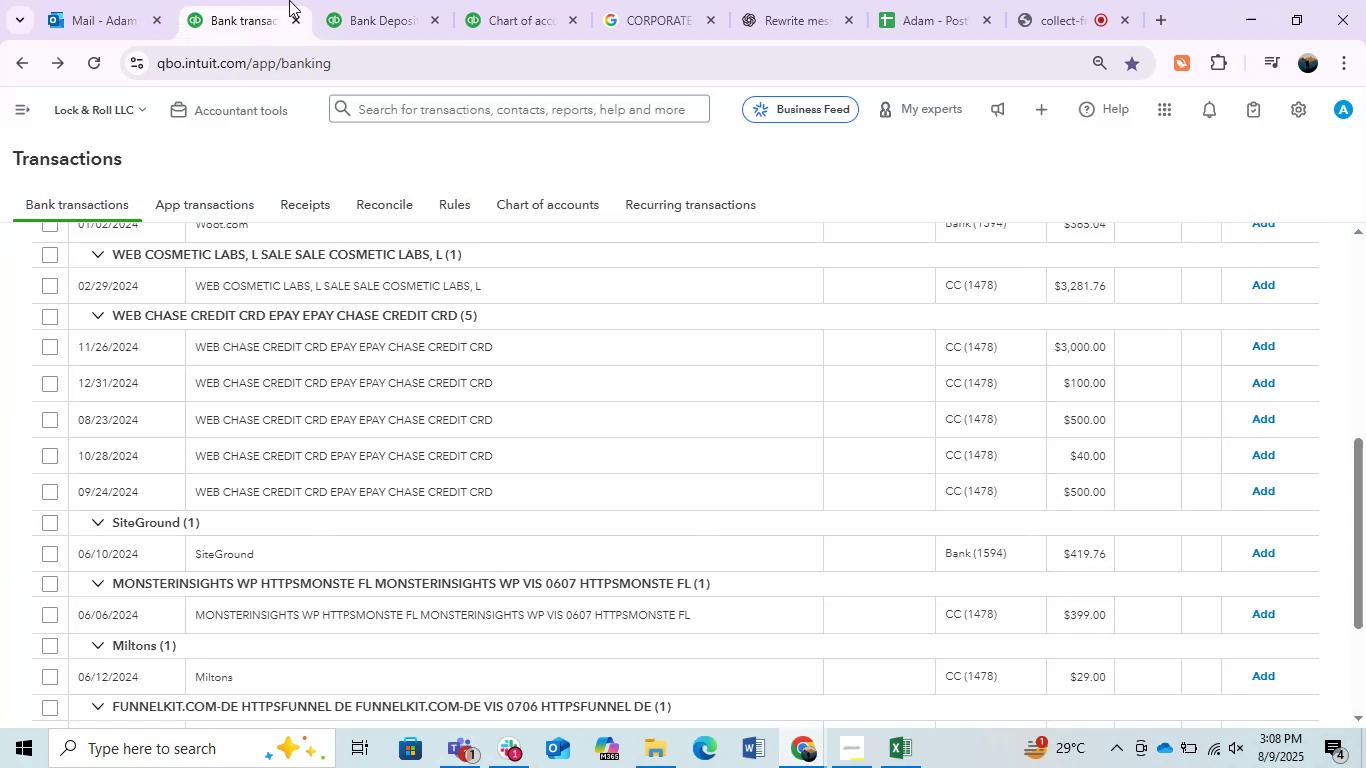 
left_click([431, 0])
 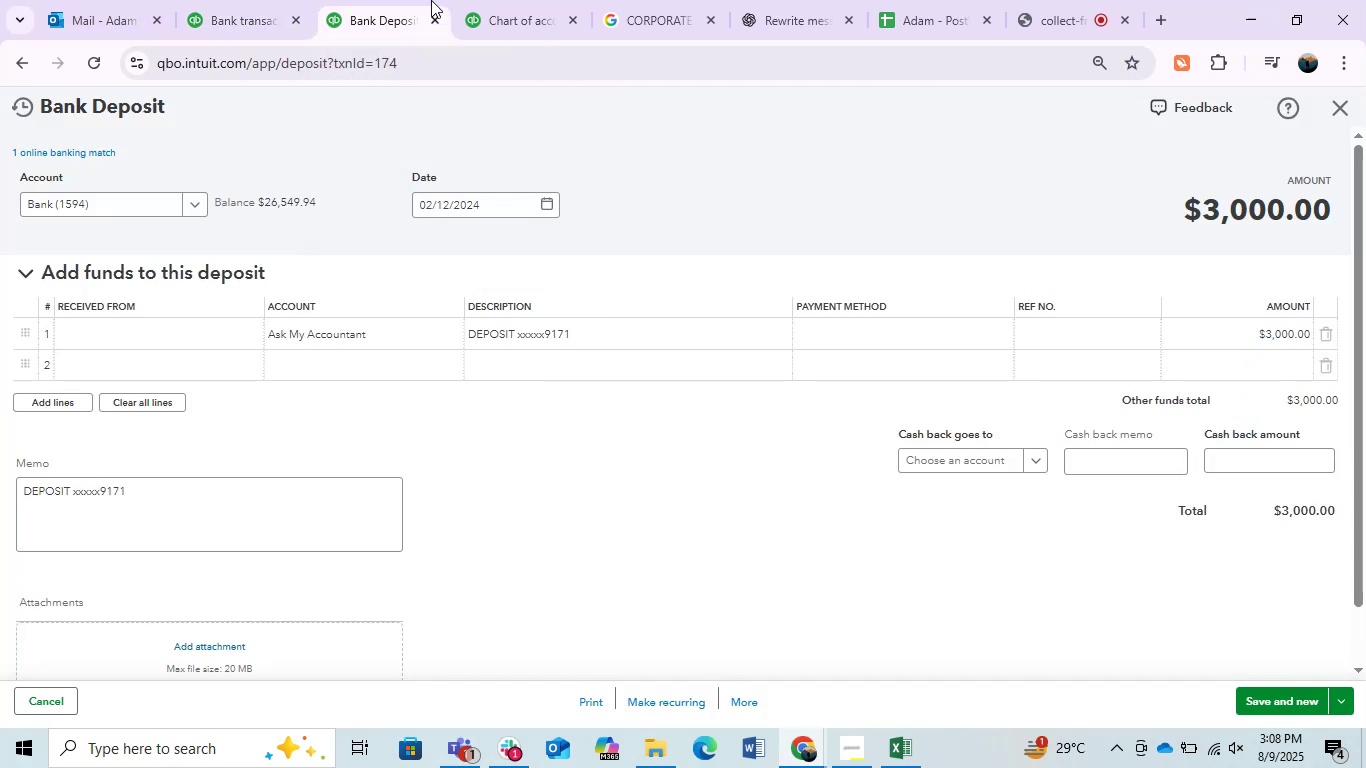 
left_click([543, 0])
 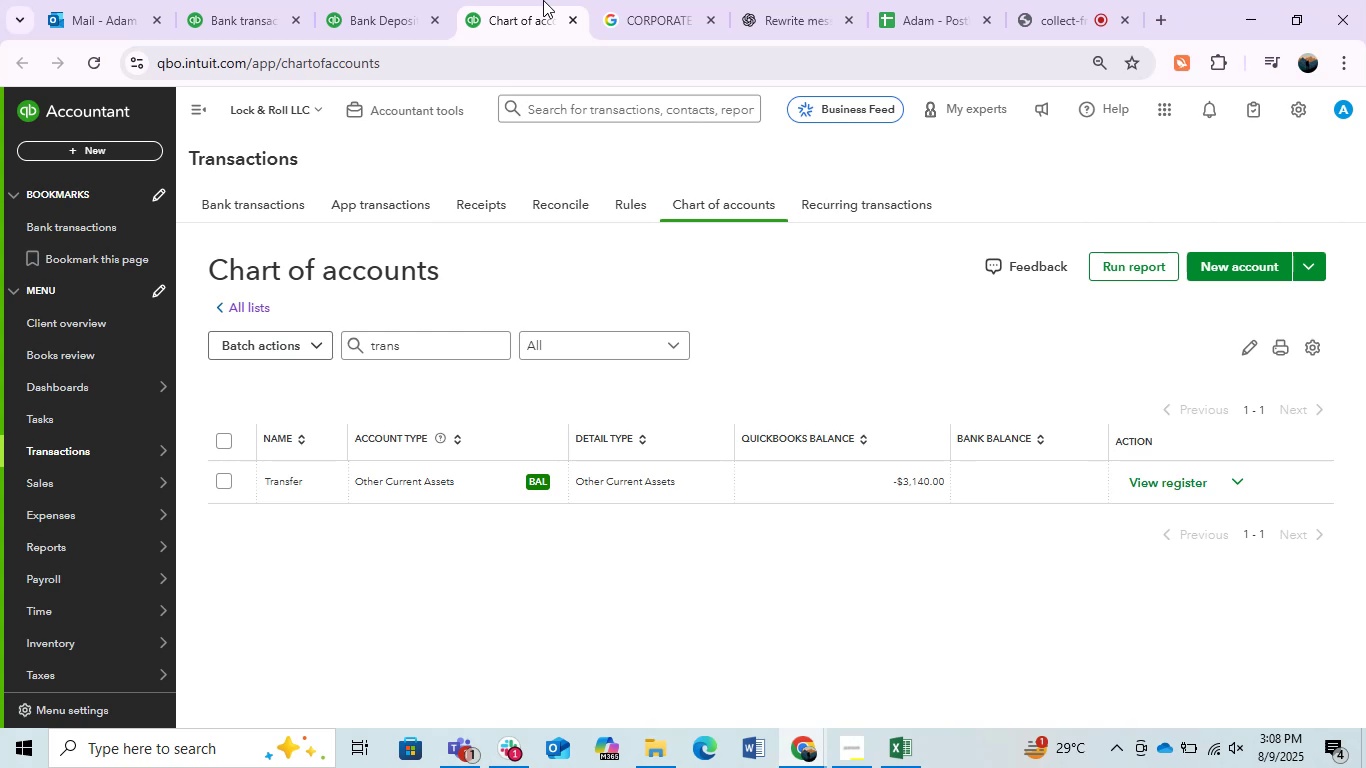 
left_click([427, 7])
 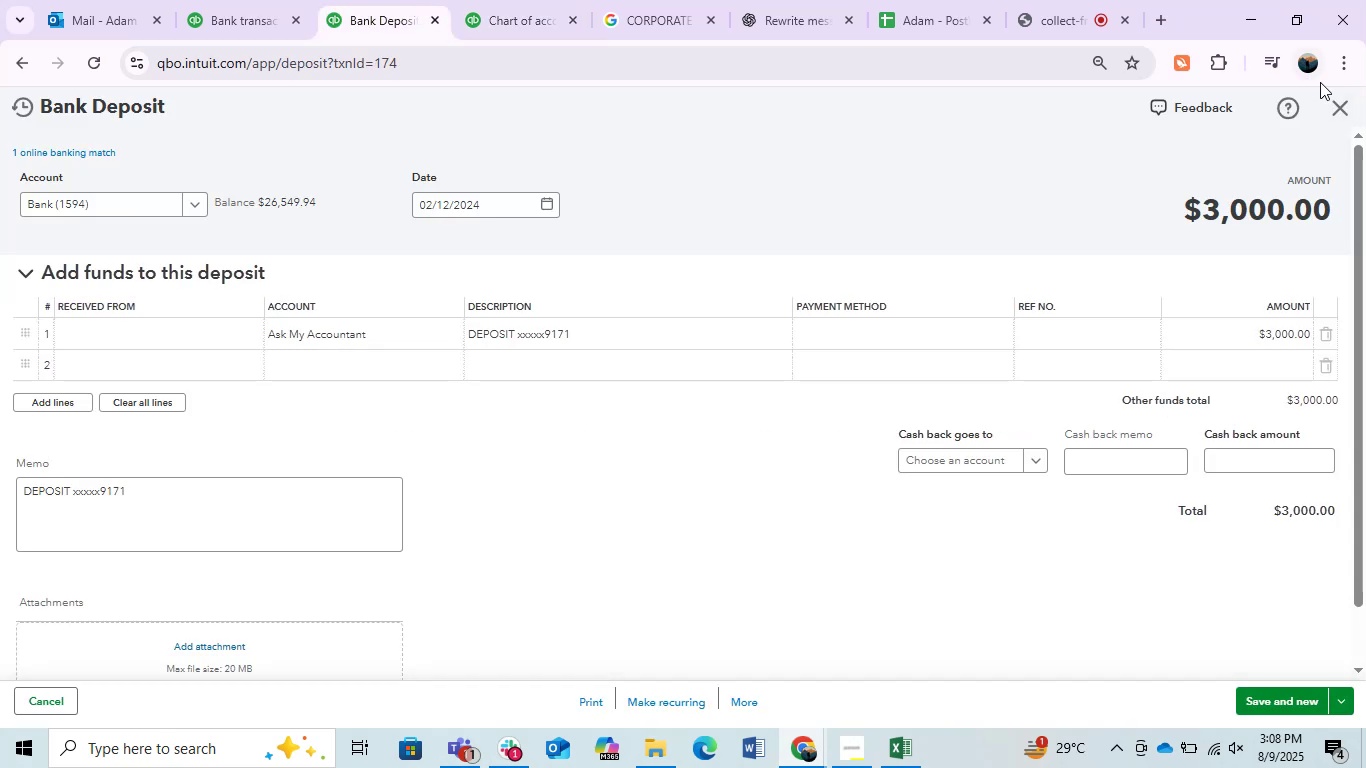 
left_click([1339, 100])
 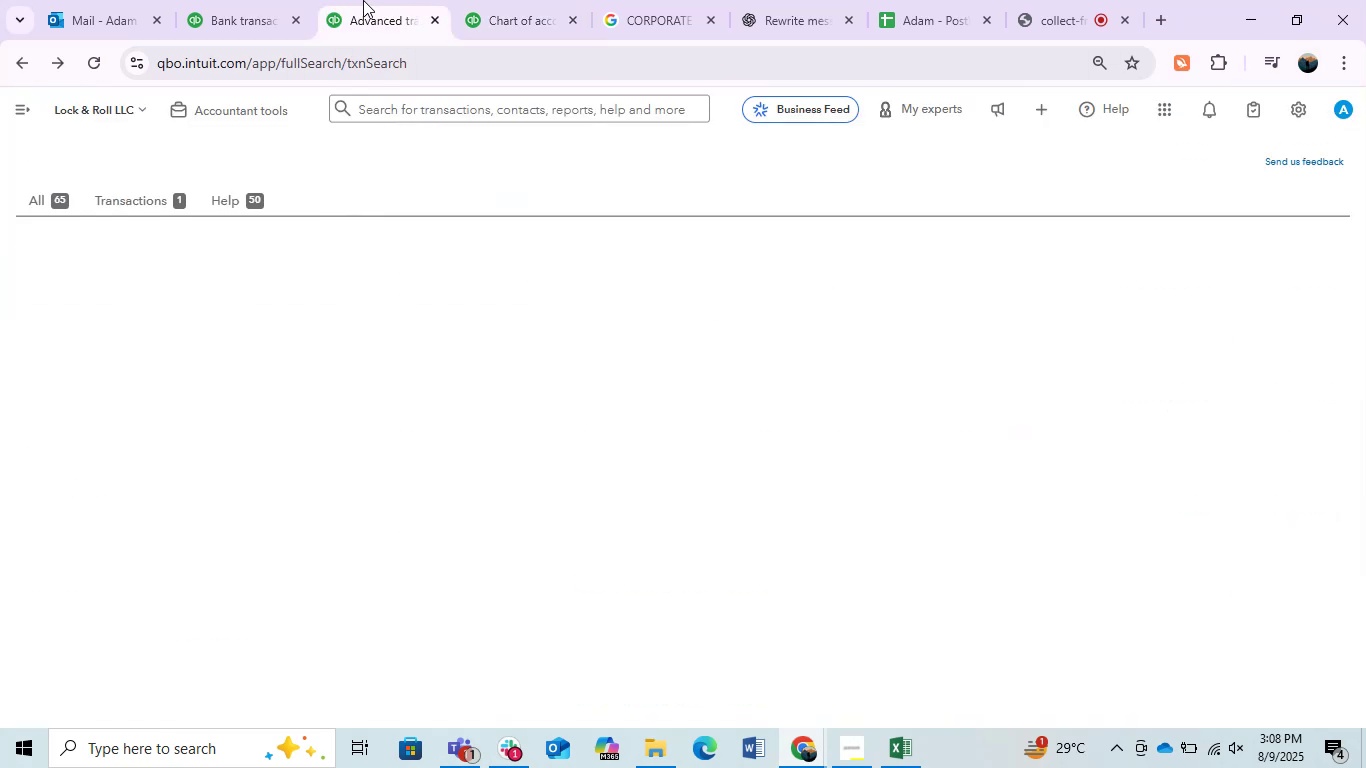 
left_click([290, 0])
 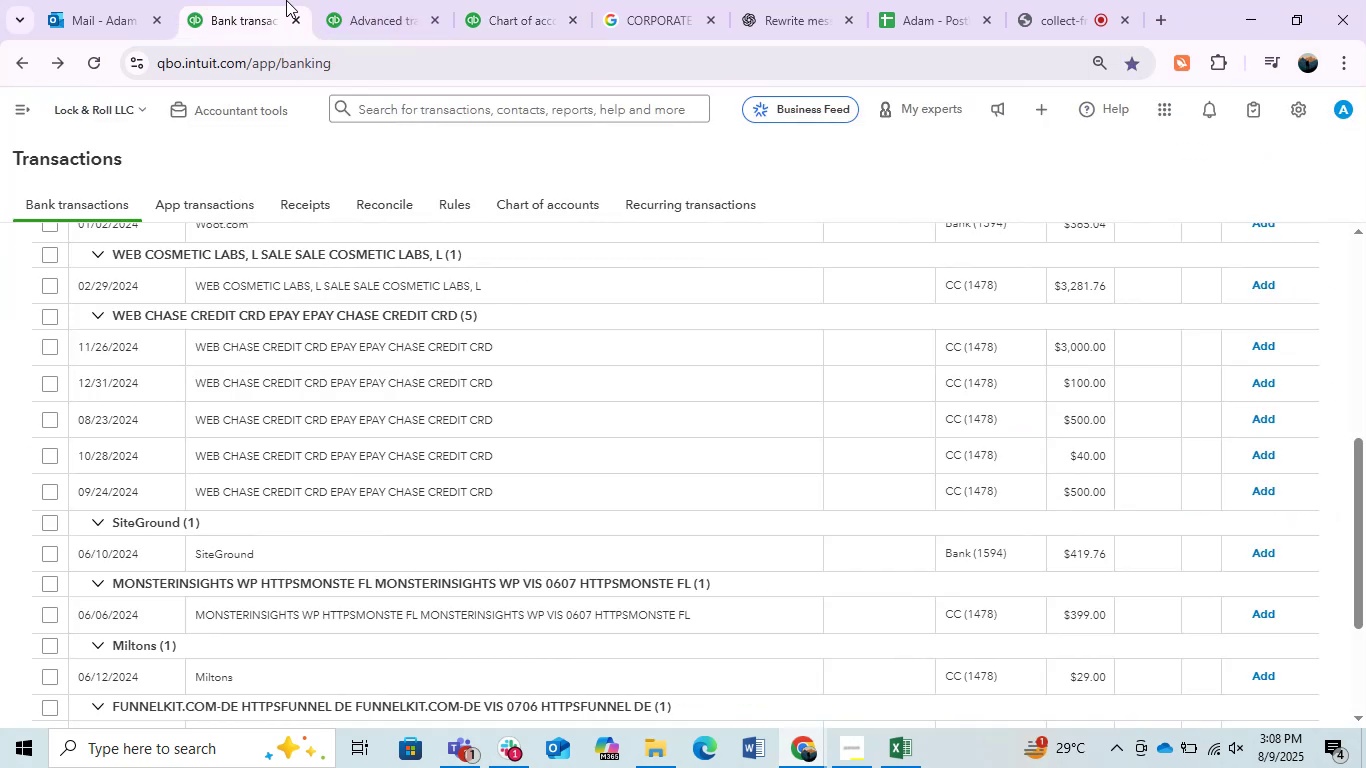 
wait(11.15)
 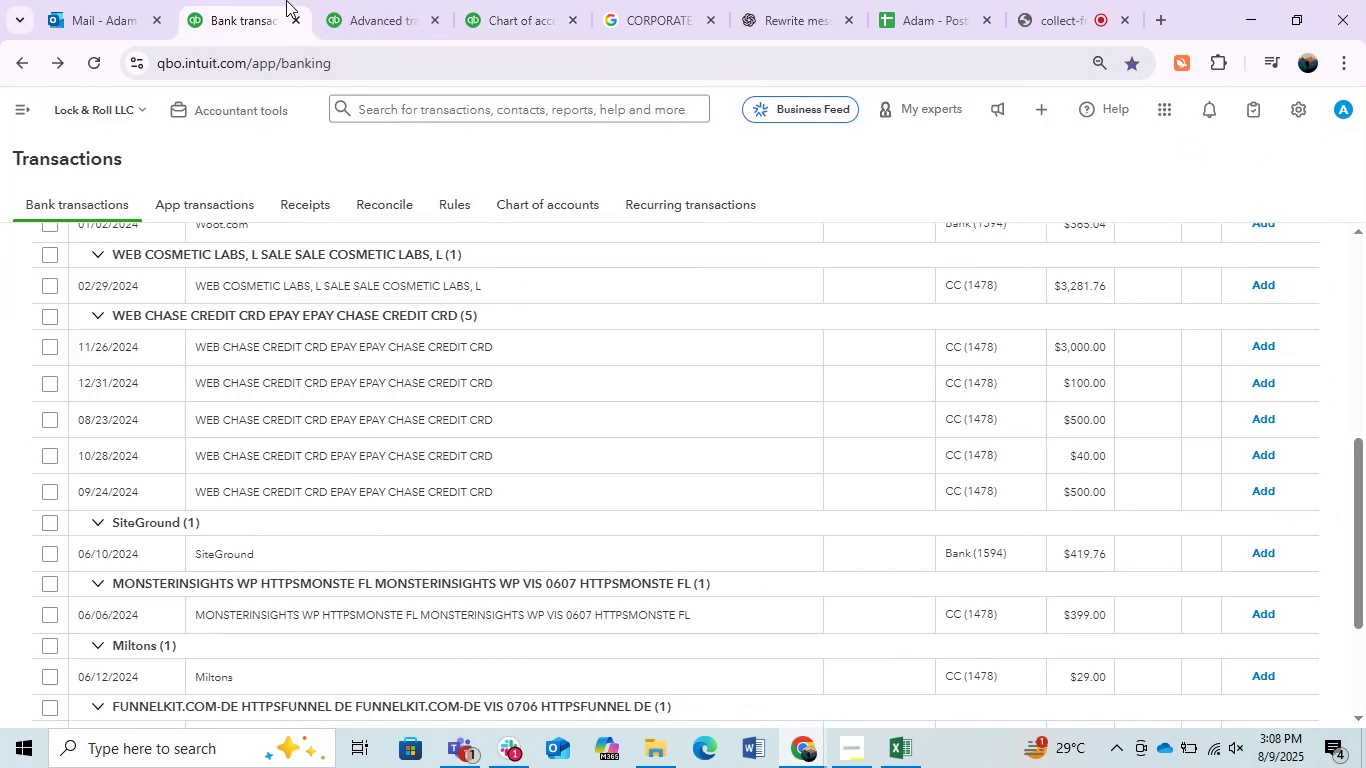 
scroll: coordinate [323, 278], scroll_direction: up, amount: 1.0
 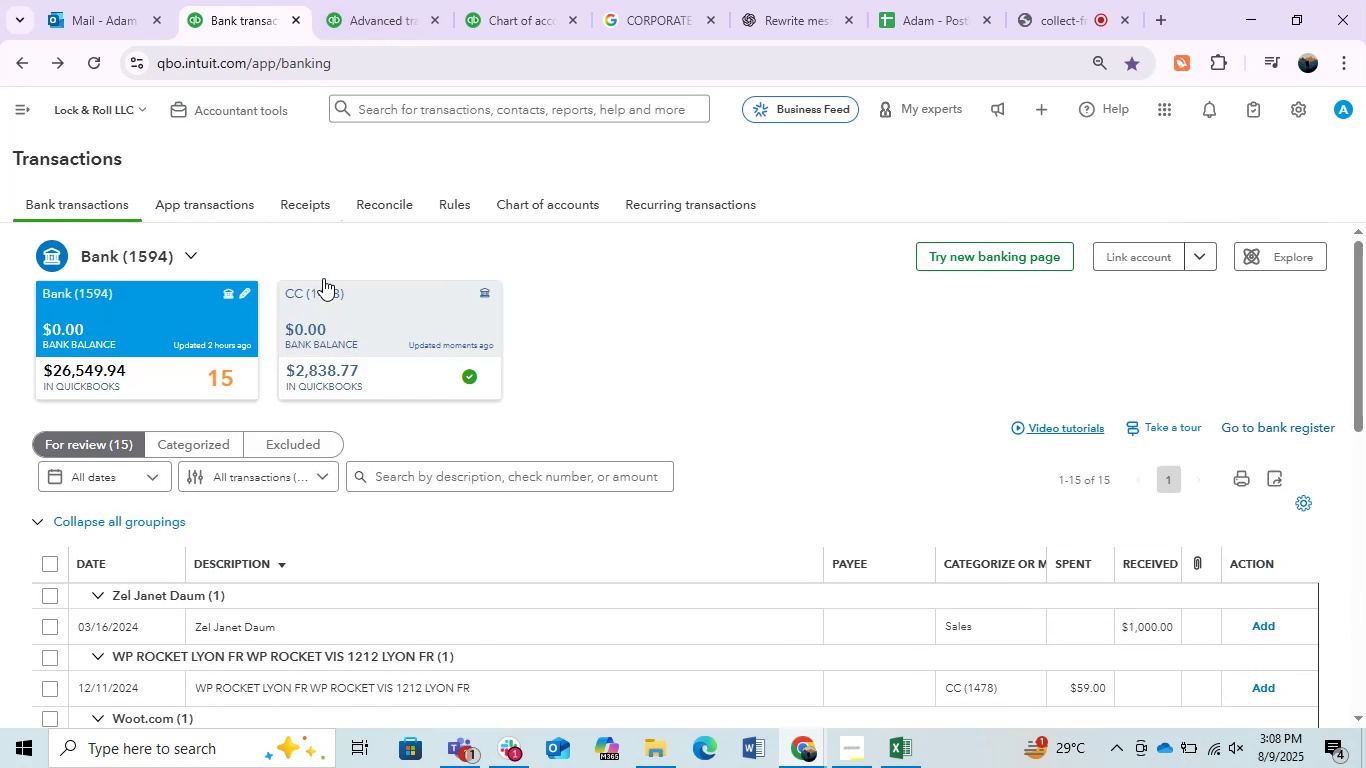 
scroll: coordinate [323, 278], scroll_direction: down, amount: 1.0
 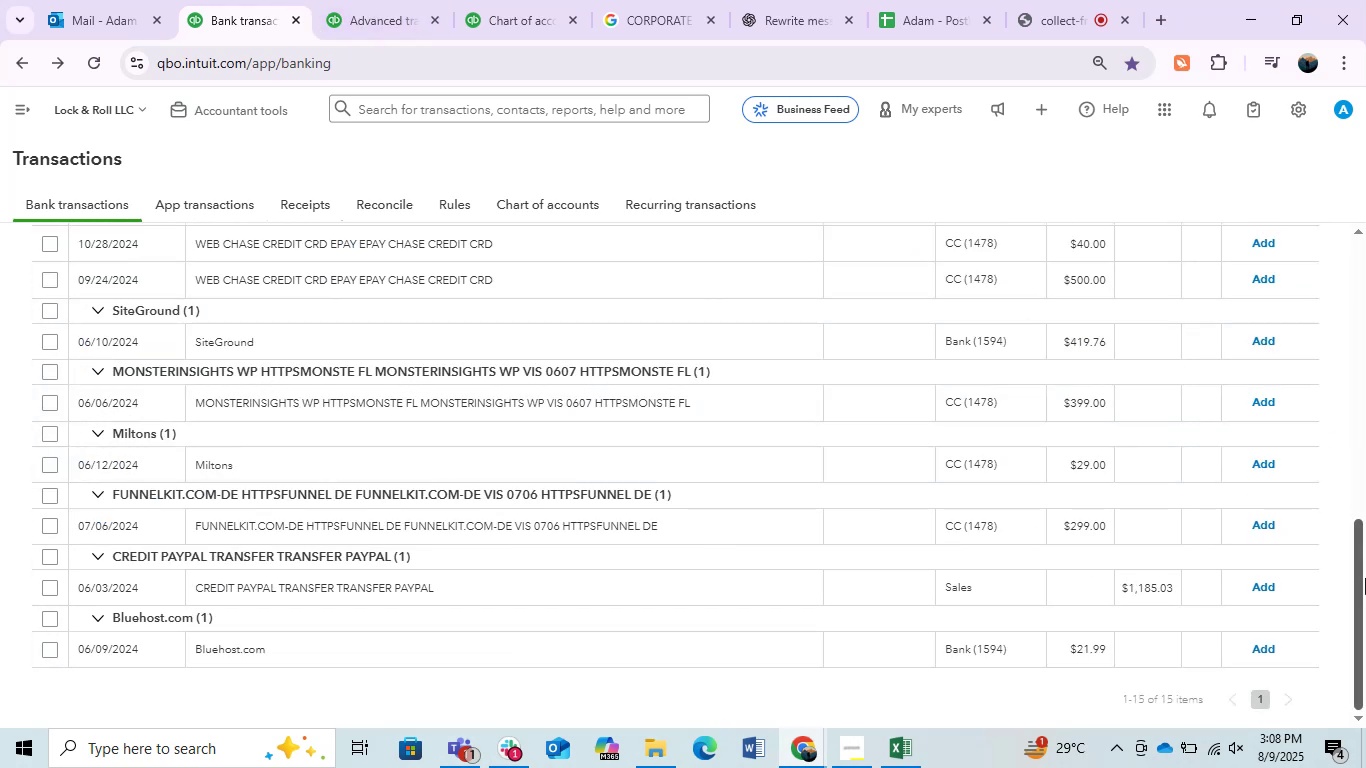 
left_click_drag(start_coordinate=[1357, 562], to_coordinate=[1342, 471])
 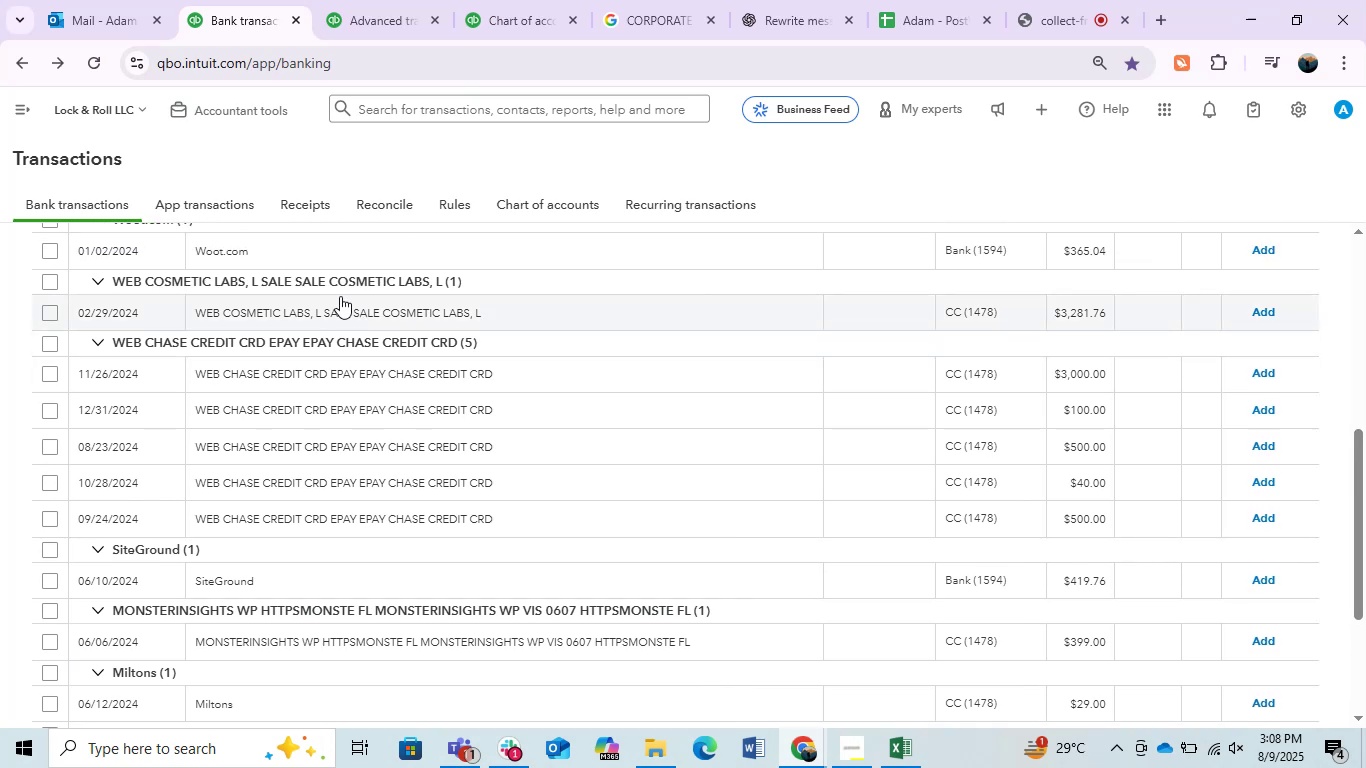 
left_click([340, 296])
 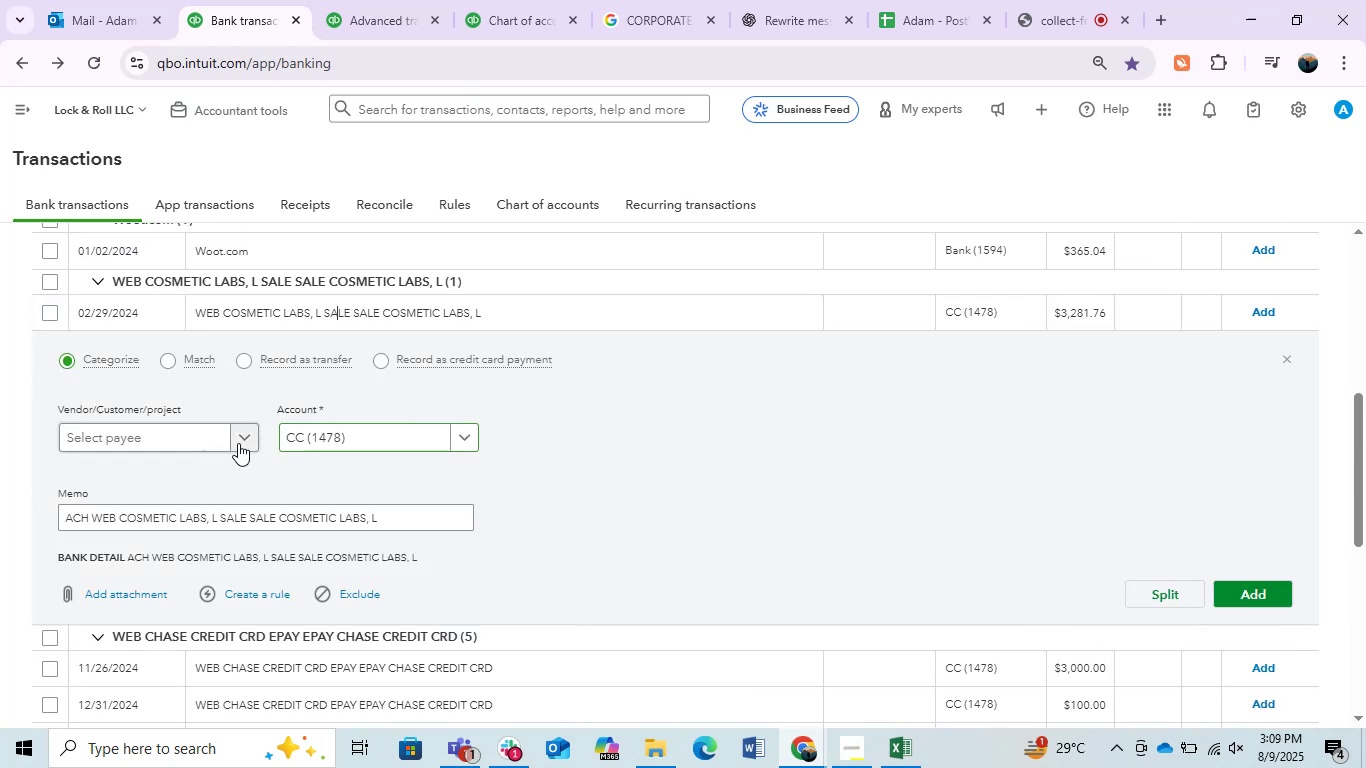 
left_click([324, 433])
 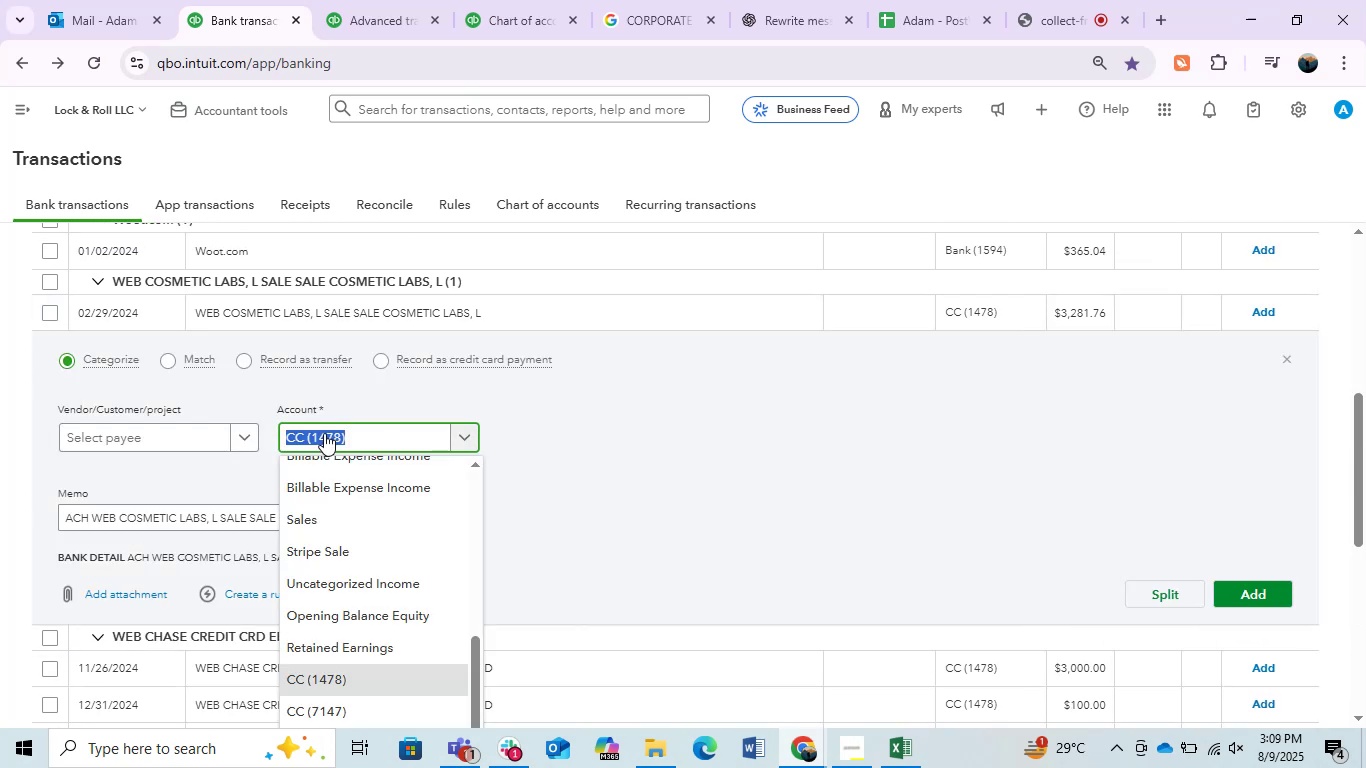 
type(pu)
 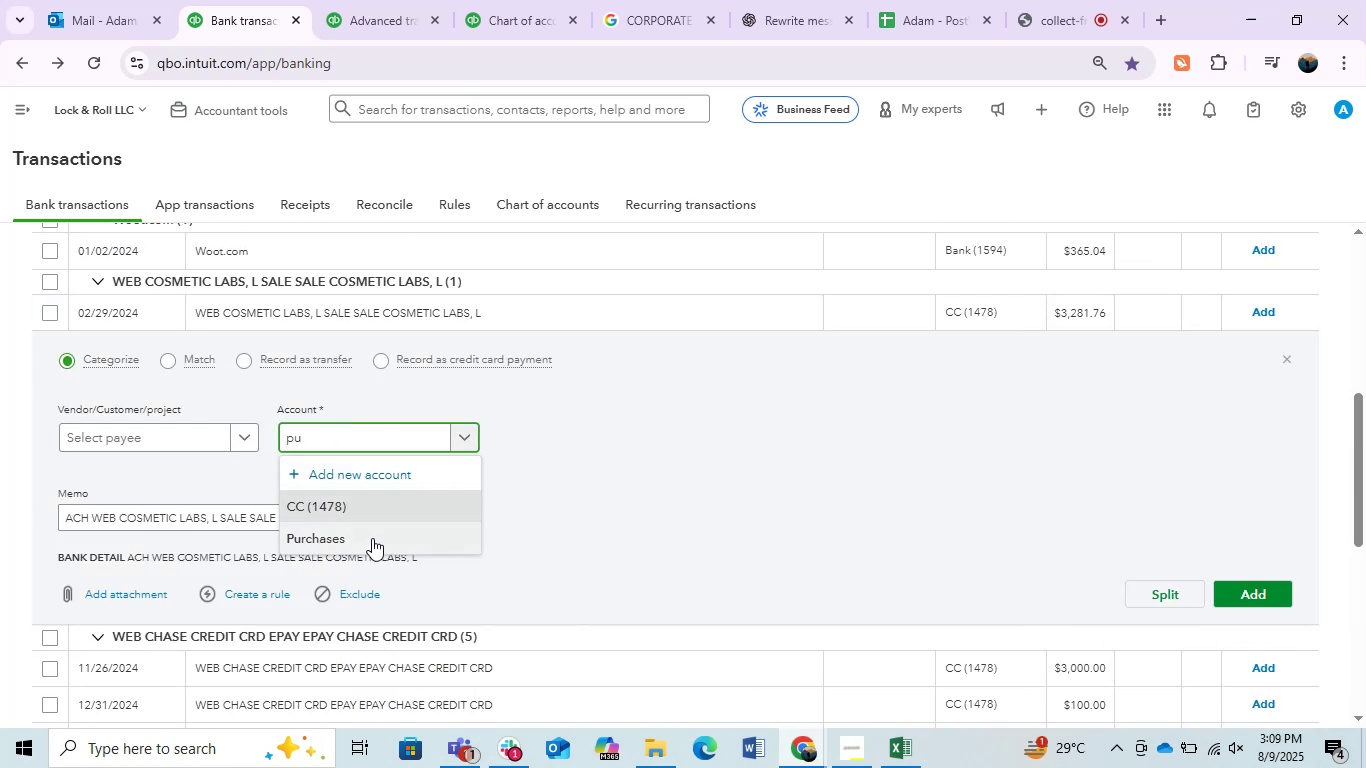 
left_click([366, 538])
 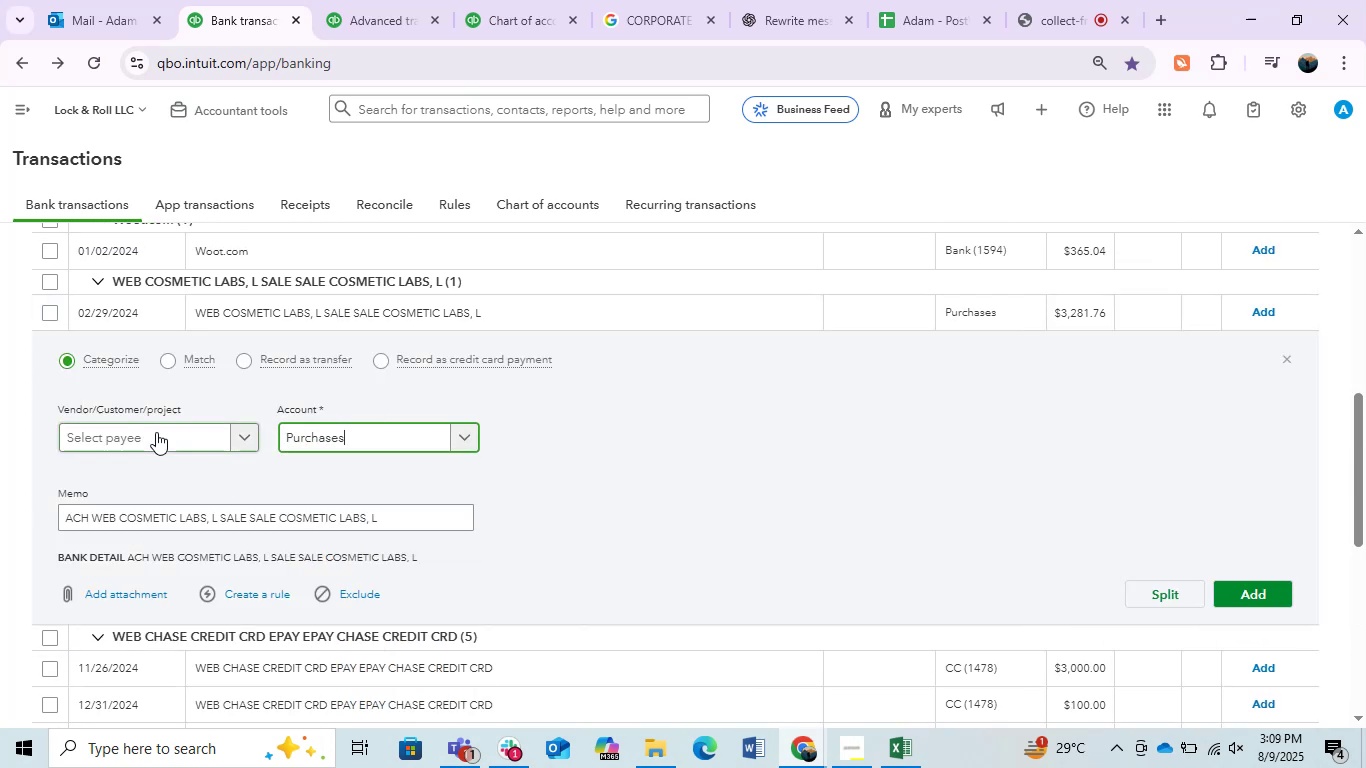 
left_click([156, 432])
 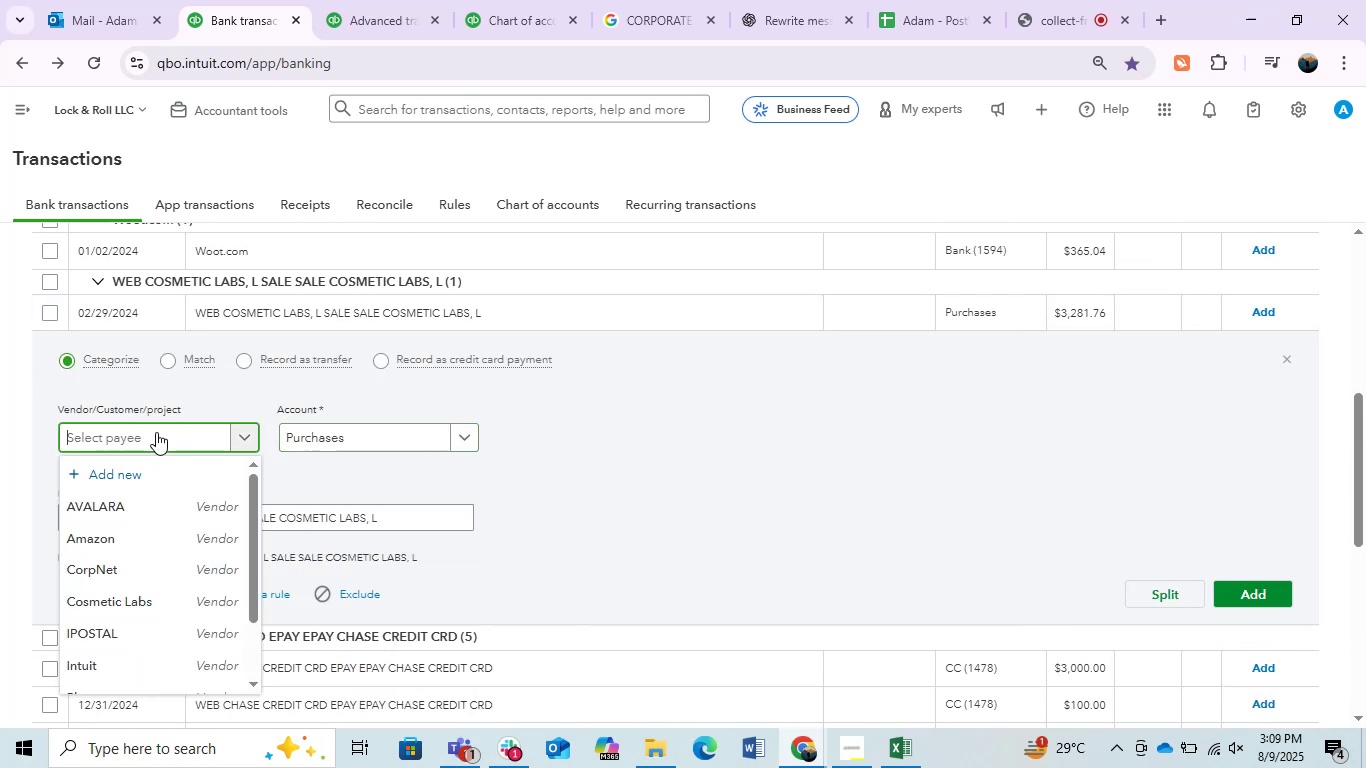 
type(cosm)
 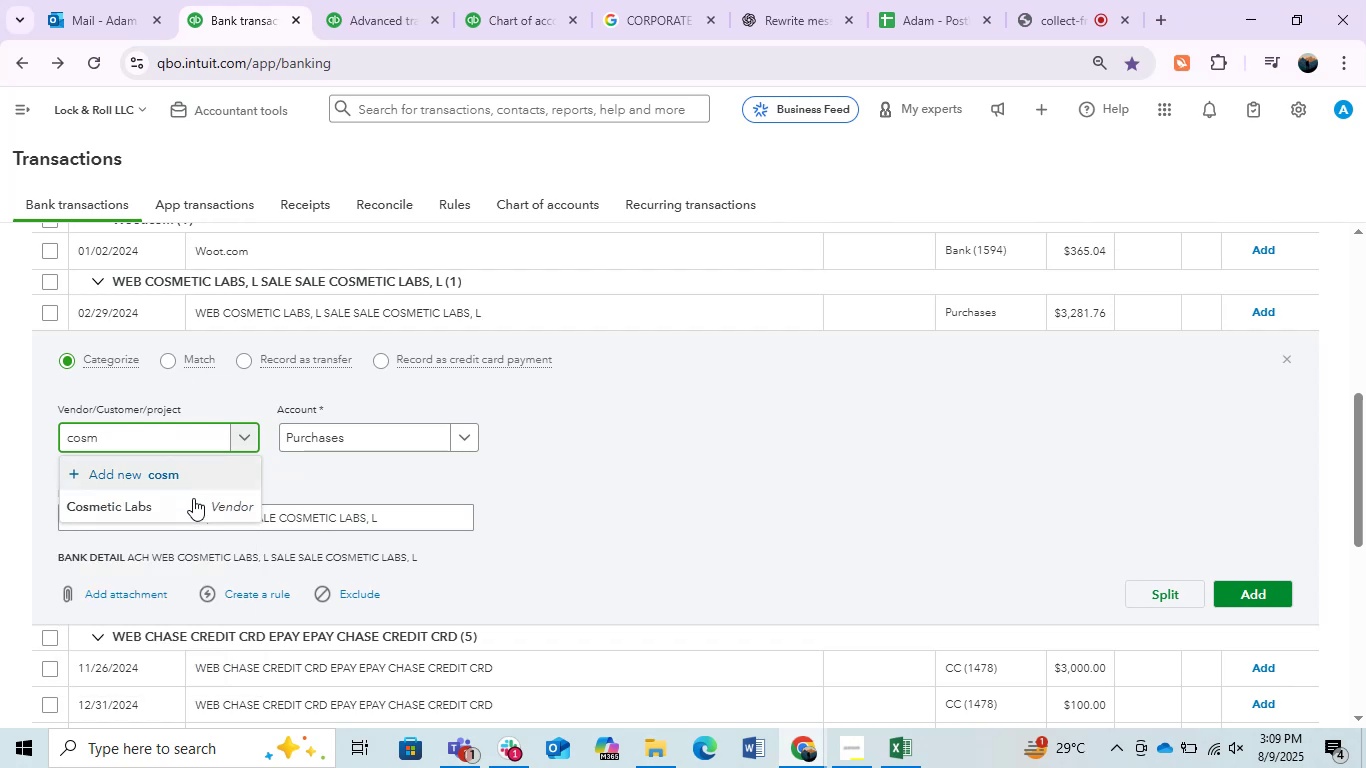 
left_click([166, 505])
 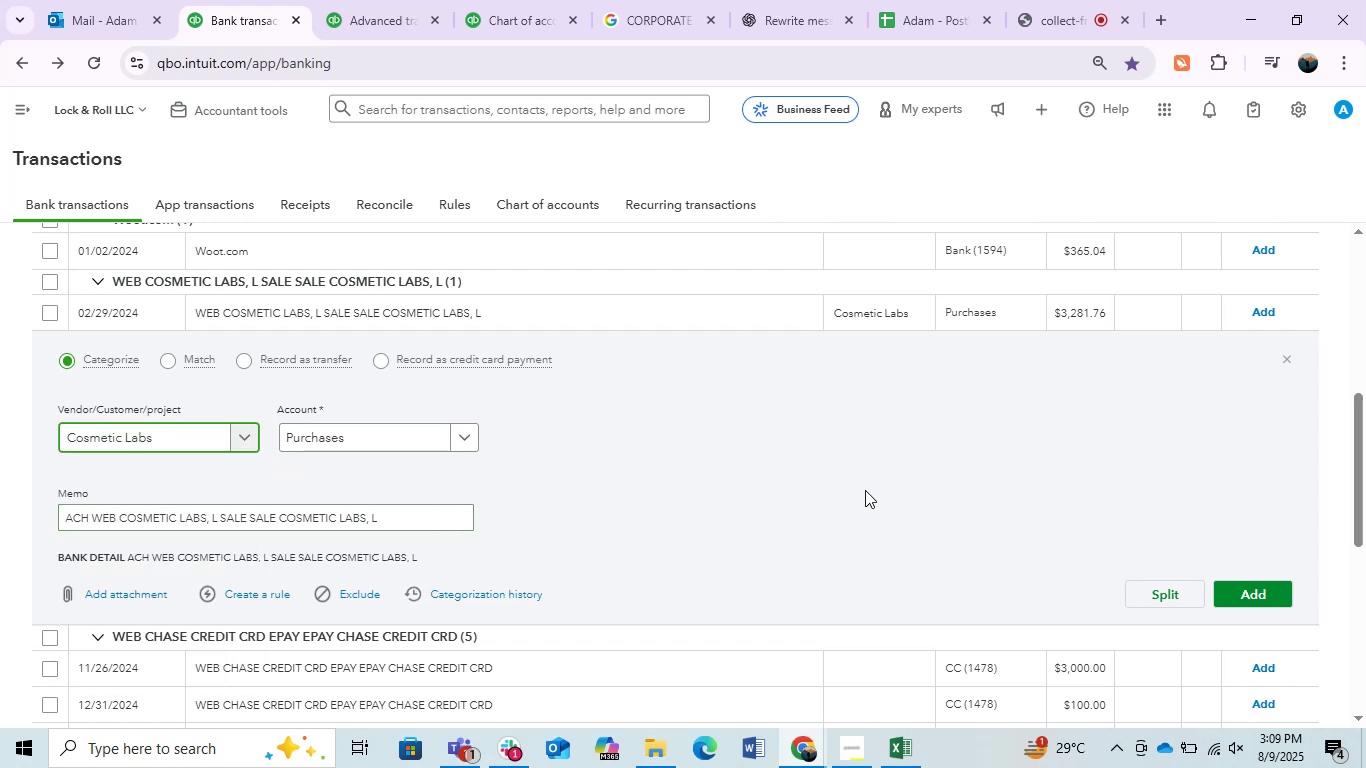 
left_click([1249, 583])
 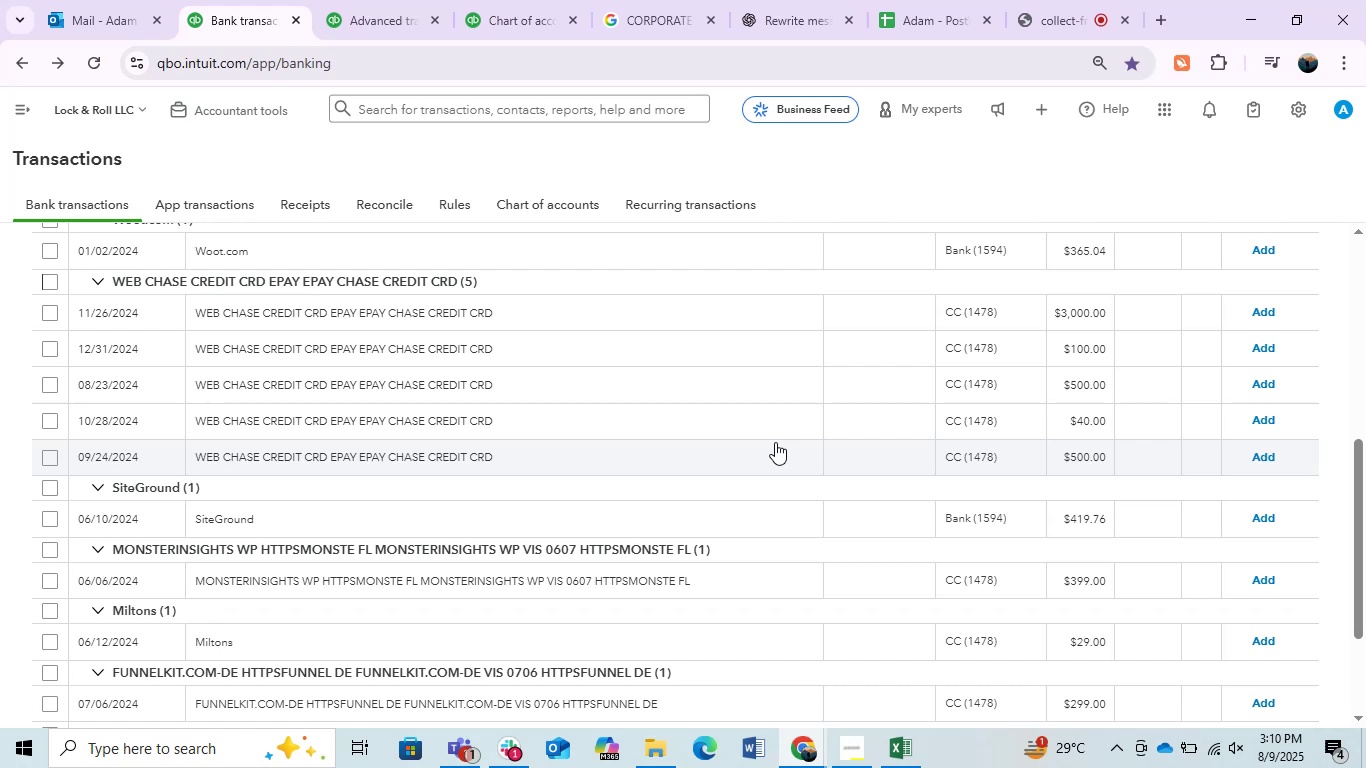 
wait(80.61)
 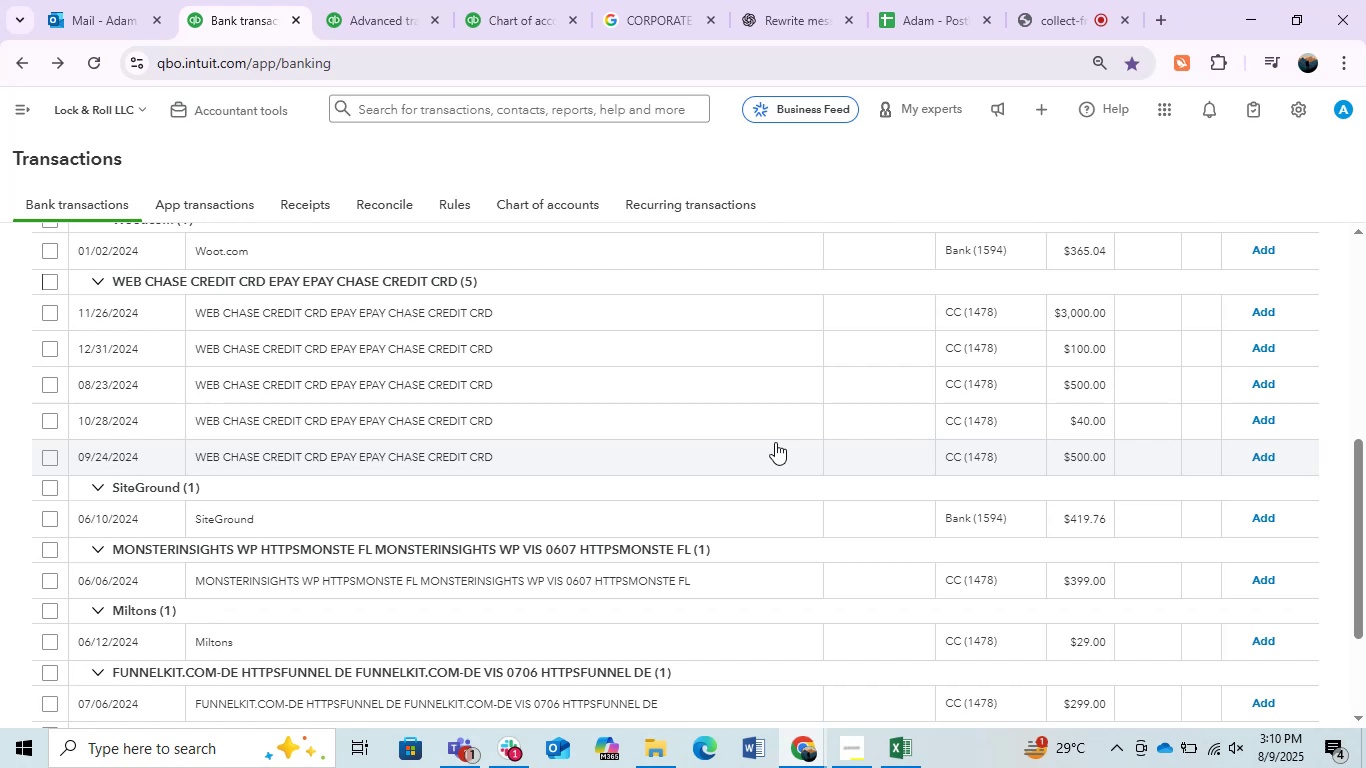 
left_click([1101, 144])
 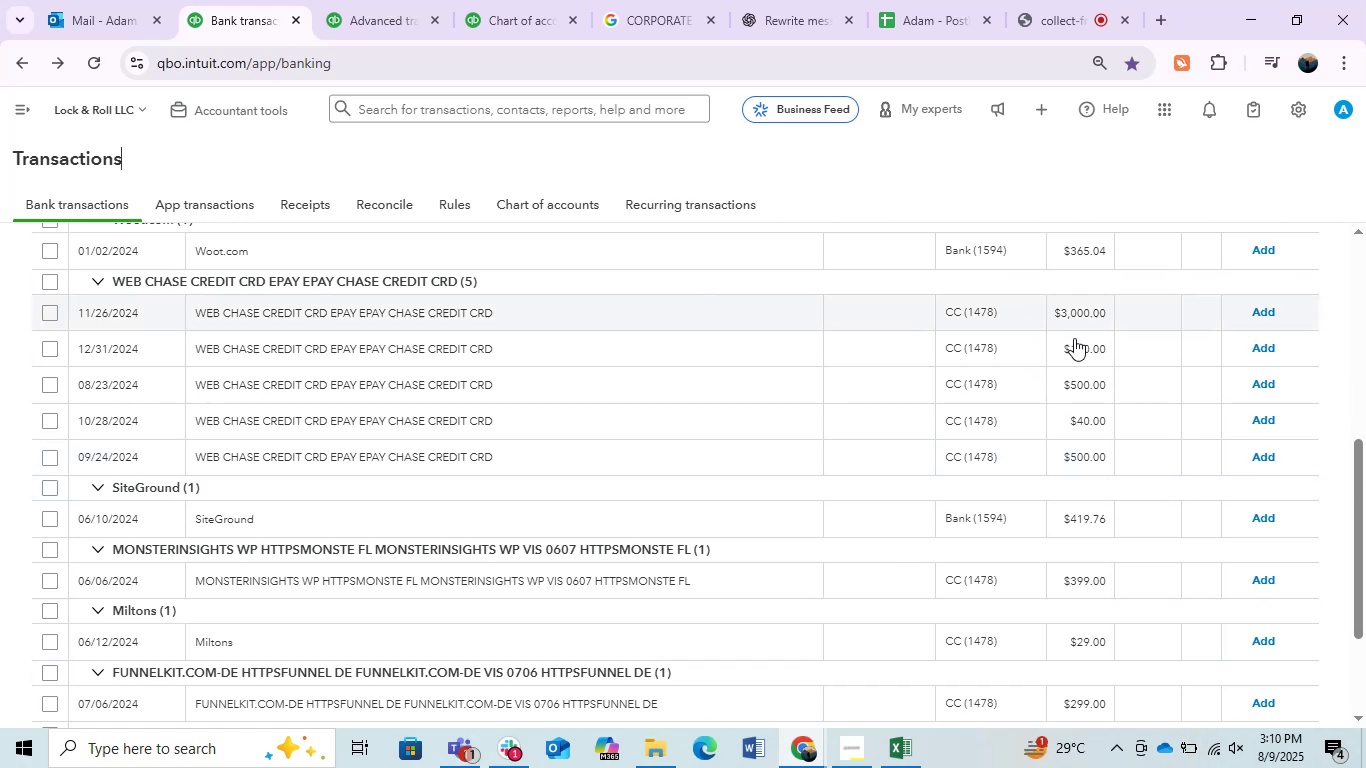 
scroll: coordinate [1061, 385], scroll_direction: down, amount: 4.0
 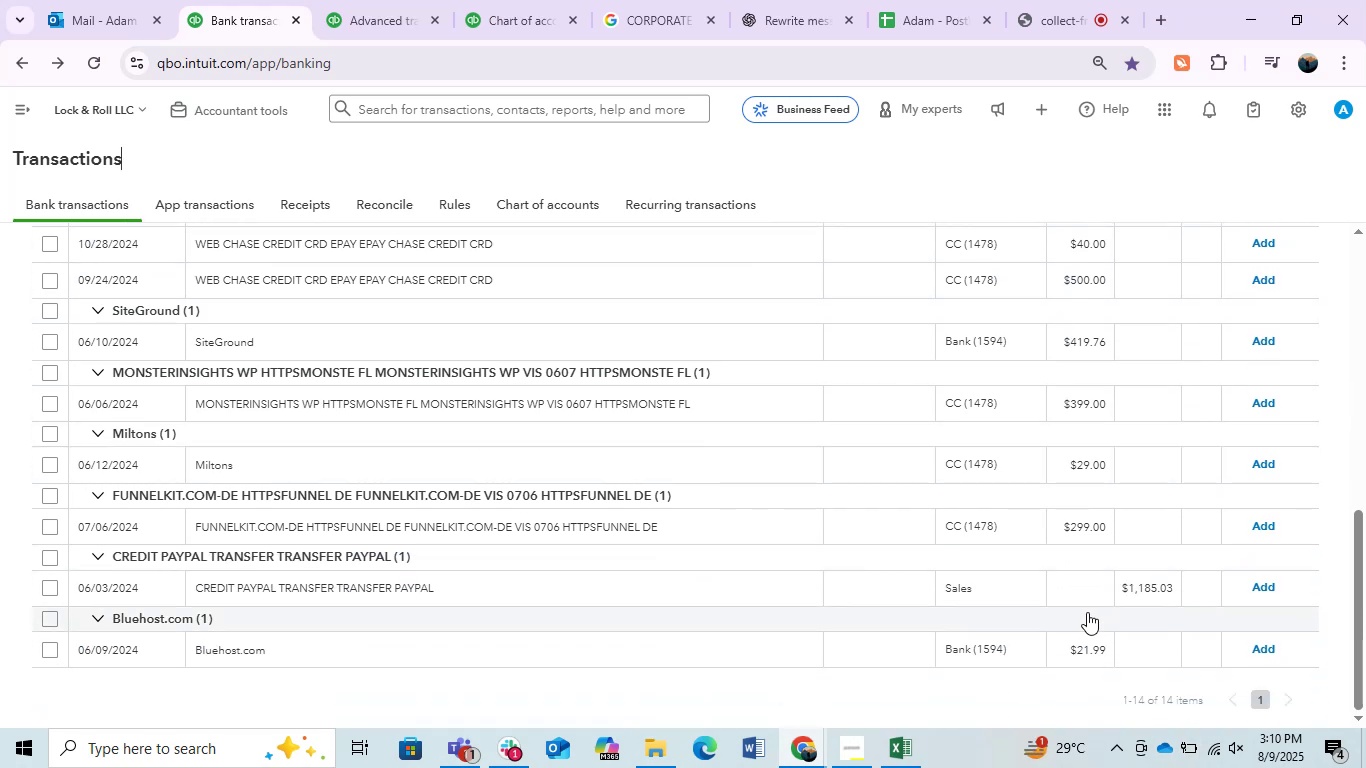 
scroll: coordinate [1087, 612], scroll_direction: up, amount: 1.0
 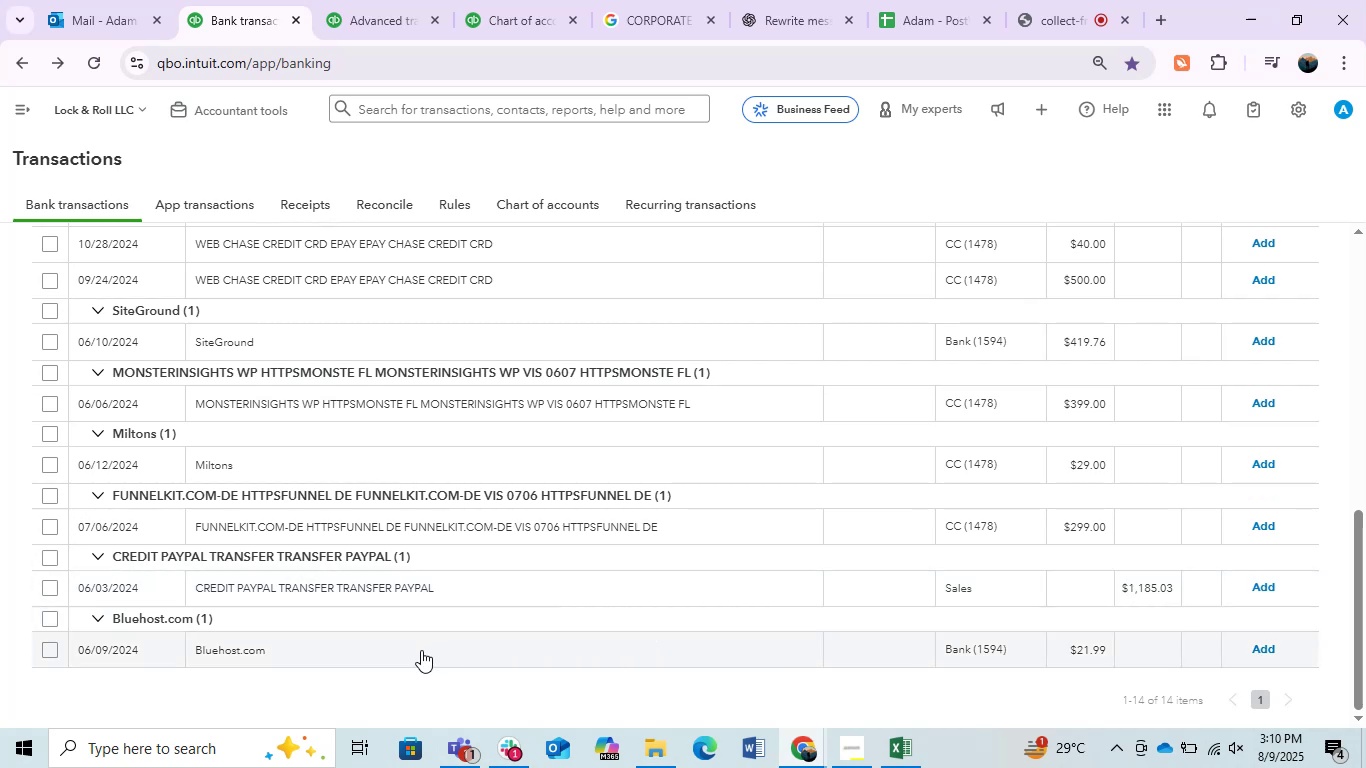 
wait(8.04)
 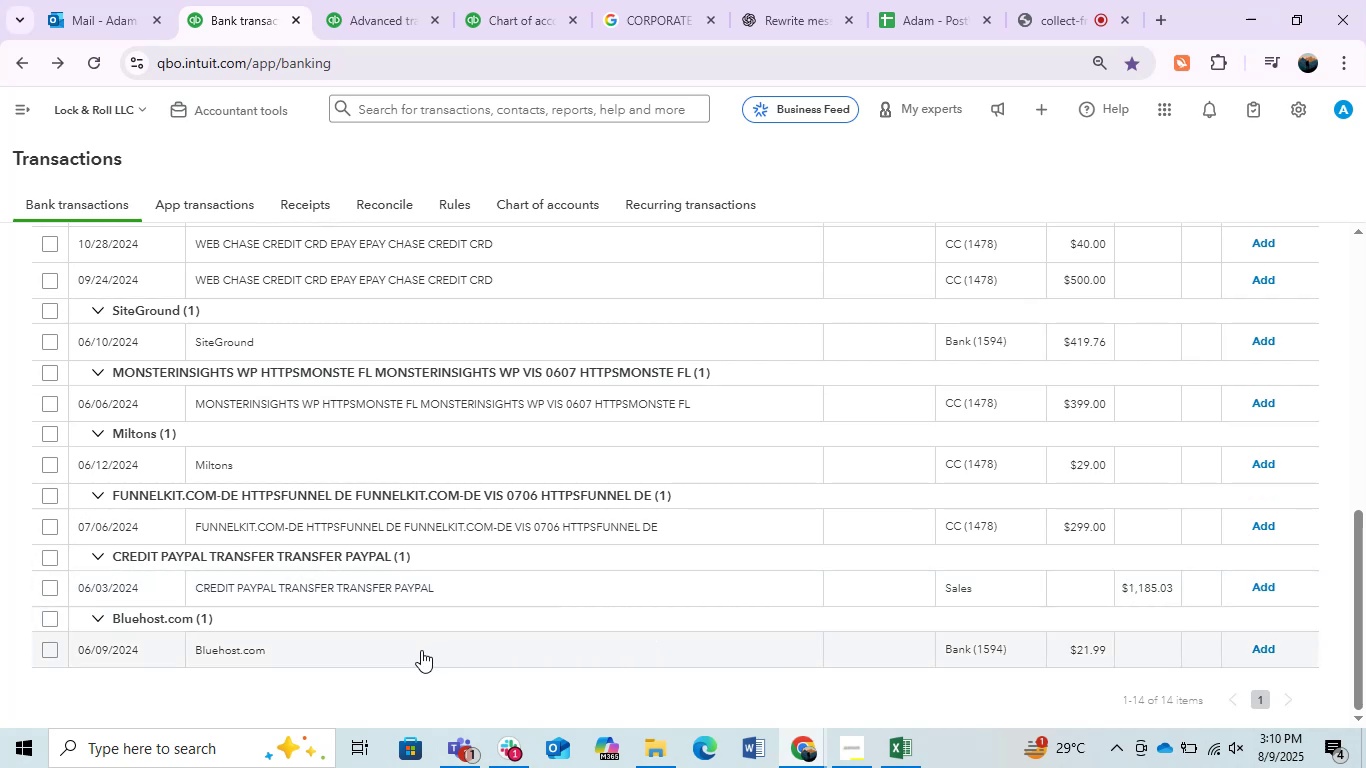 
left_click([1046, 0])
 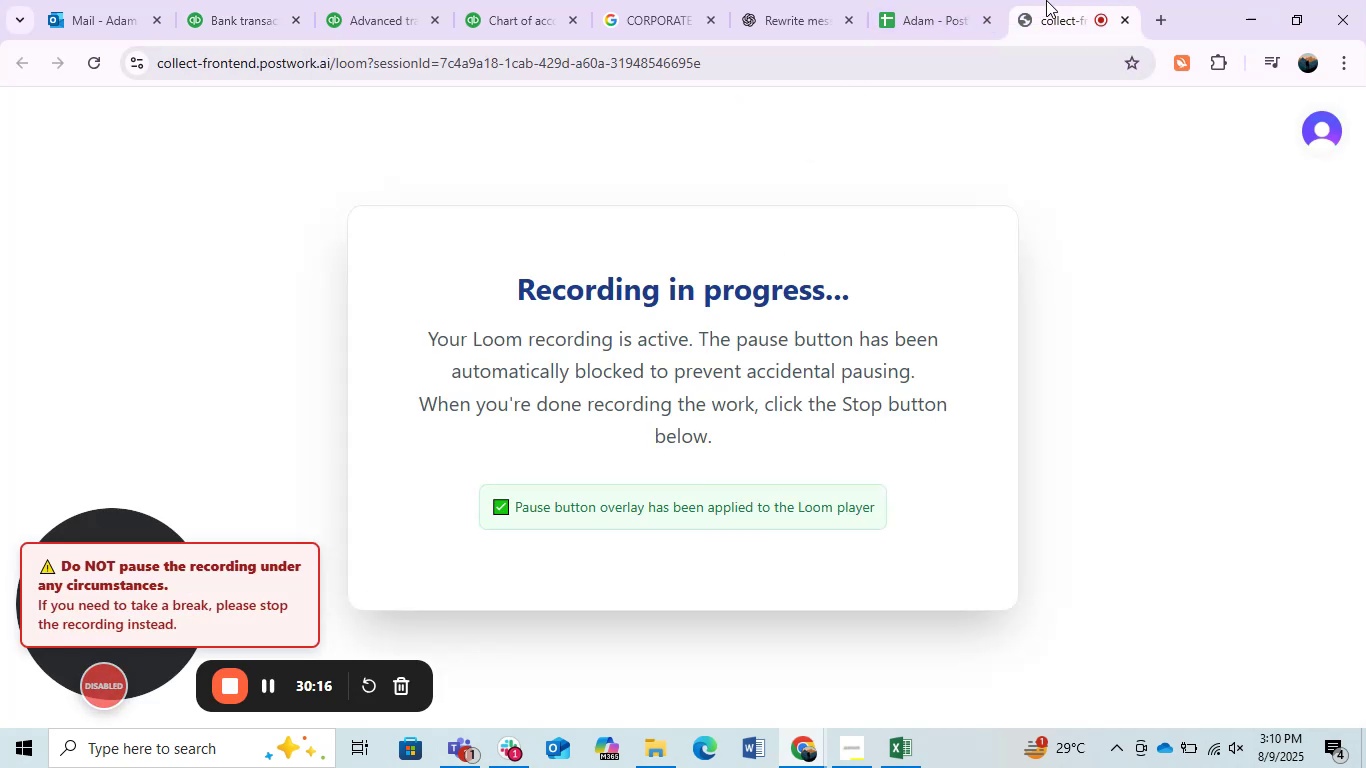 
left_click([1046, 0])
 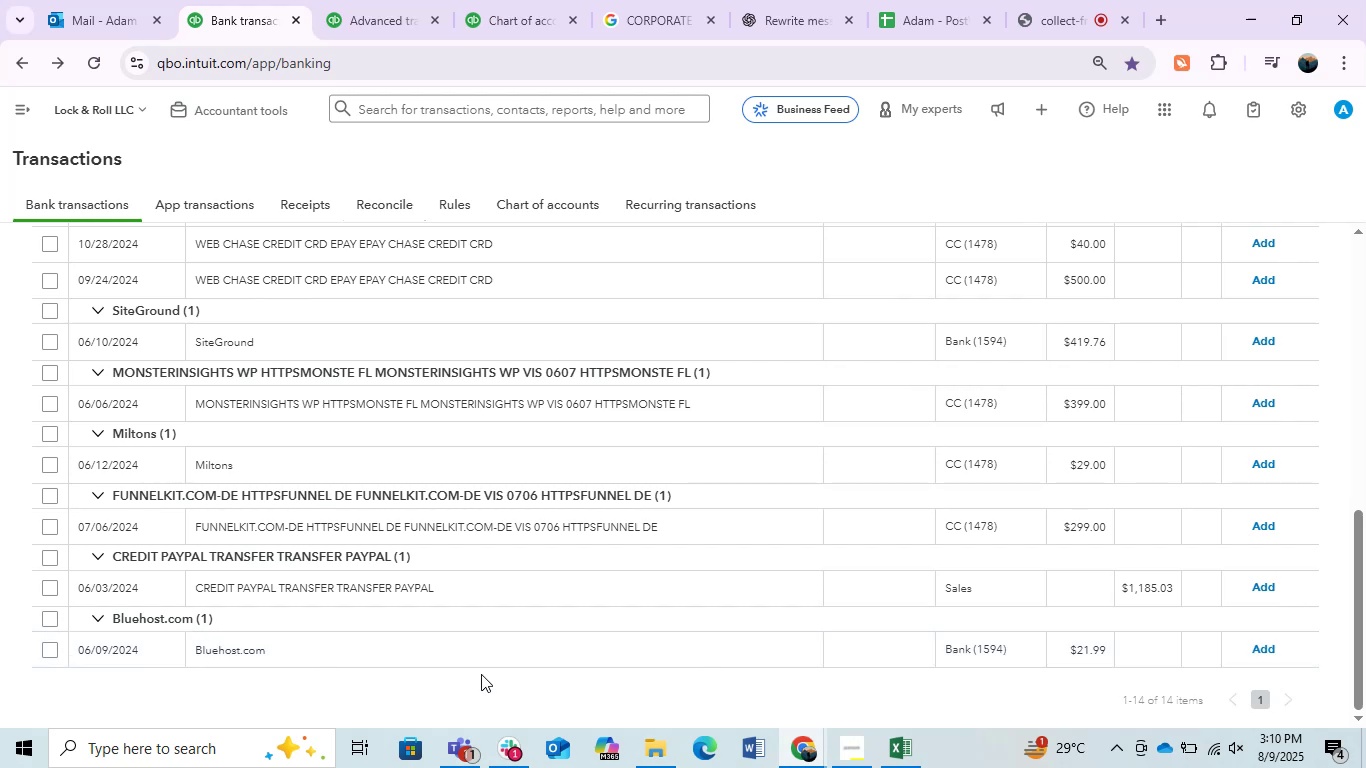 
wait(13.15)
 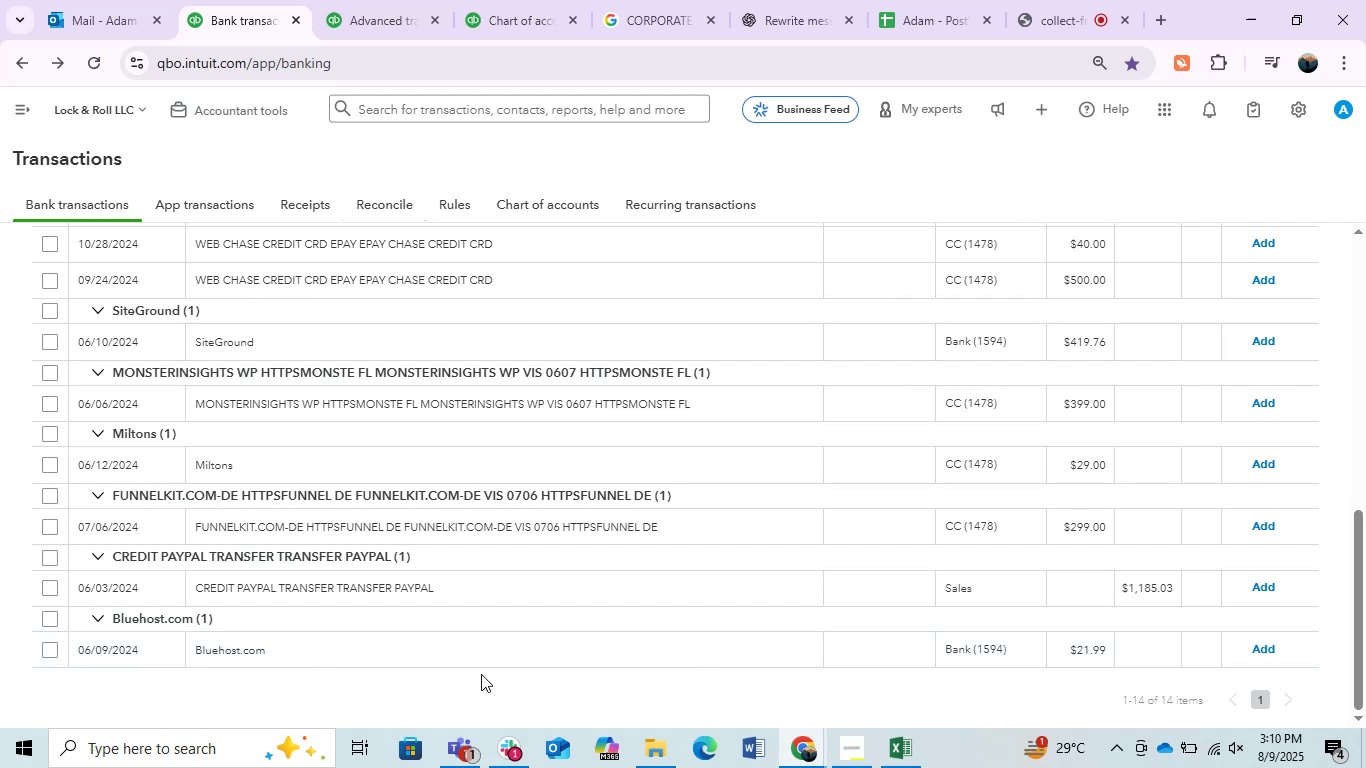 
left_click([823, 278])
 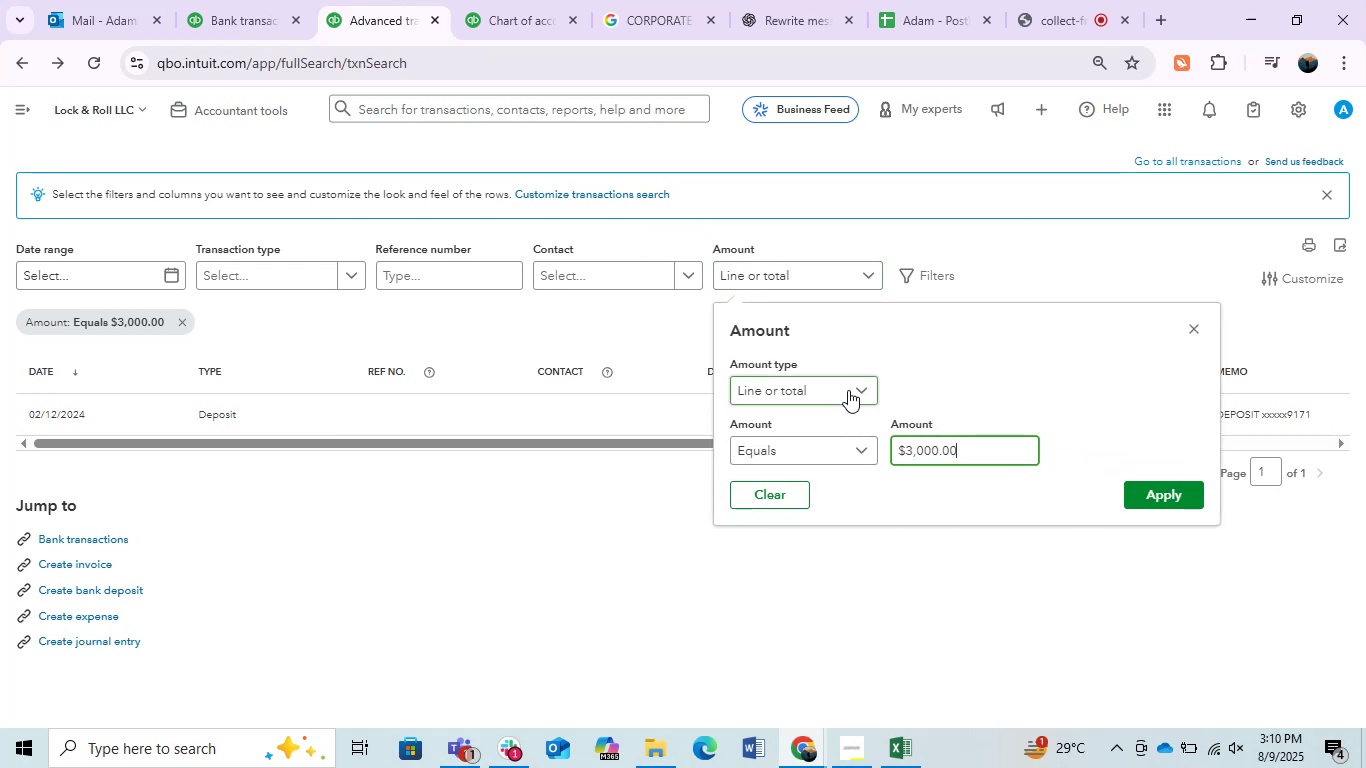 
left_click([848, 390])
 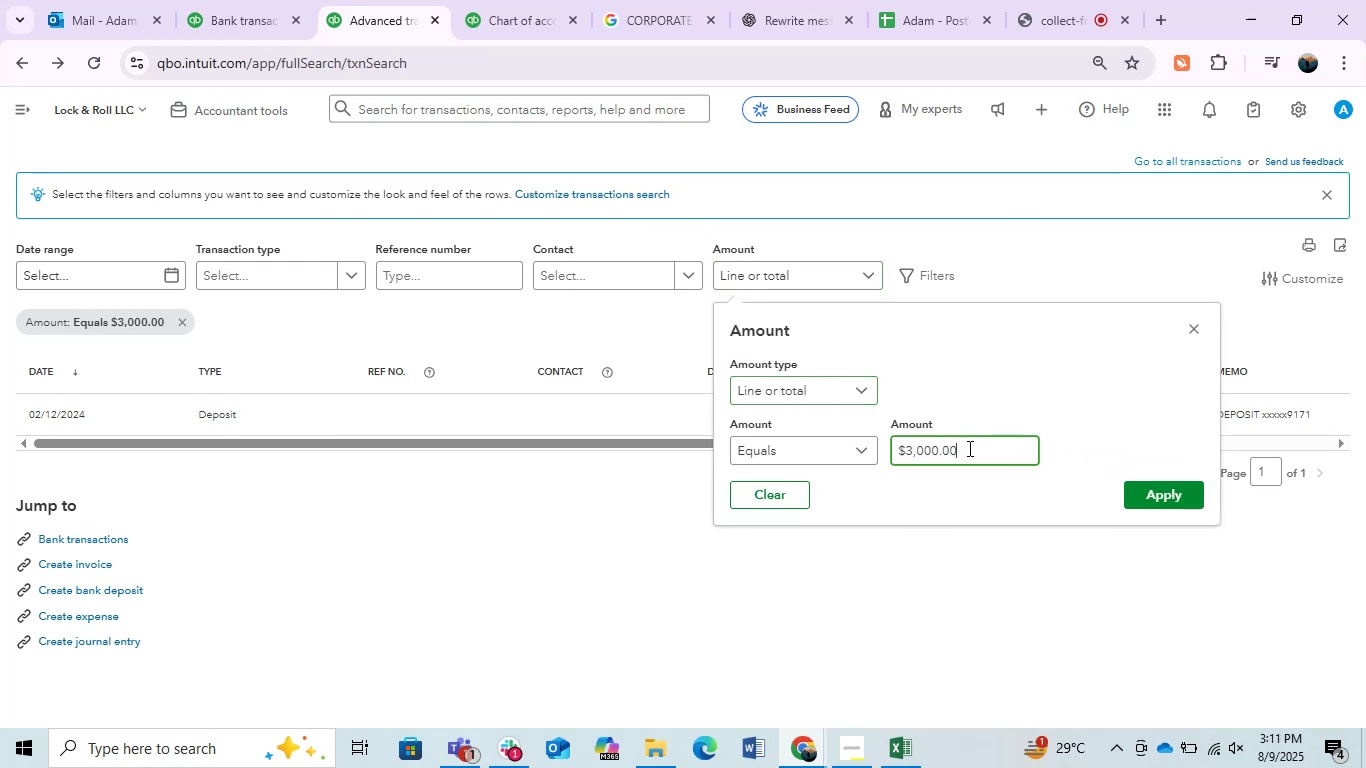 
double_click([968, 448])
 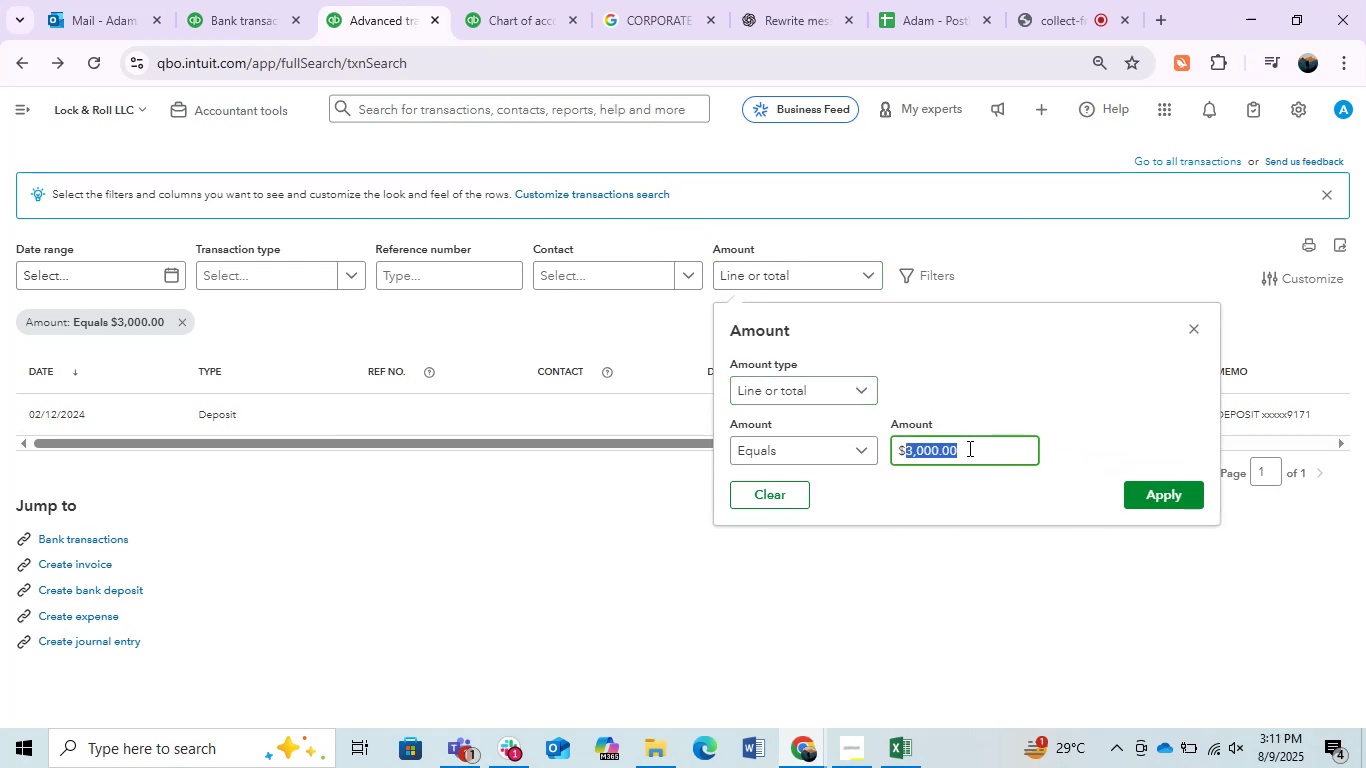 
triple_click([968, 448])
 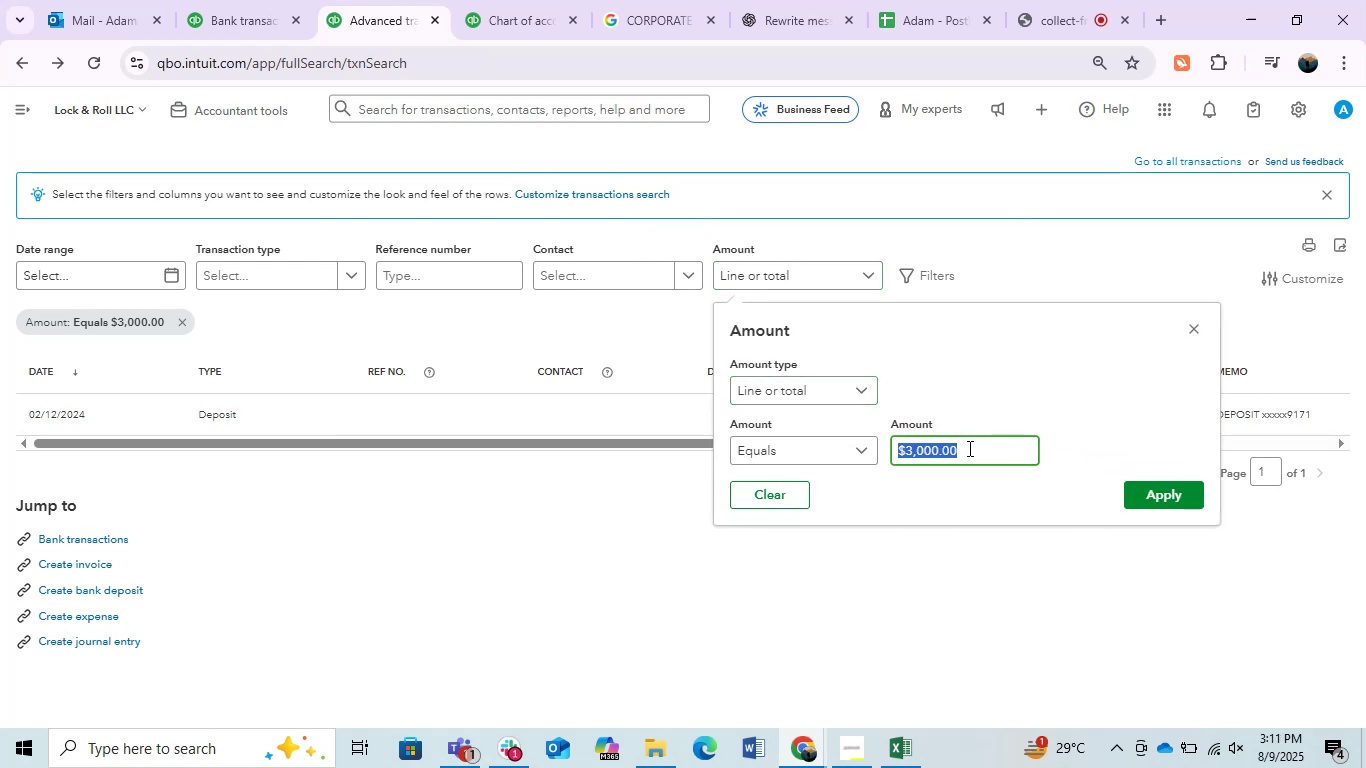 
key(Numpad1)
 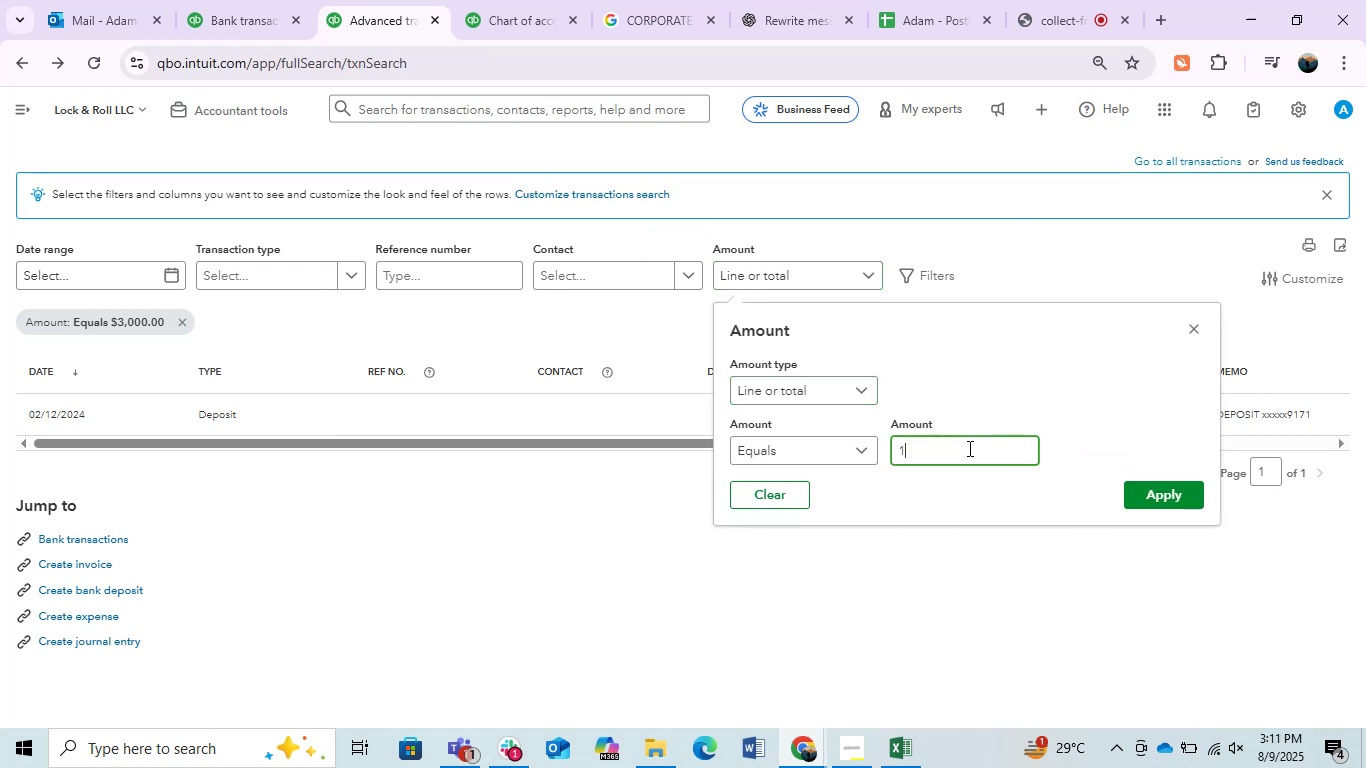 
key(Numpad1)
 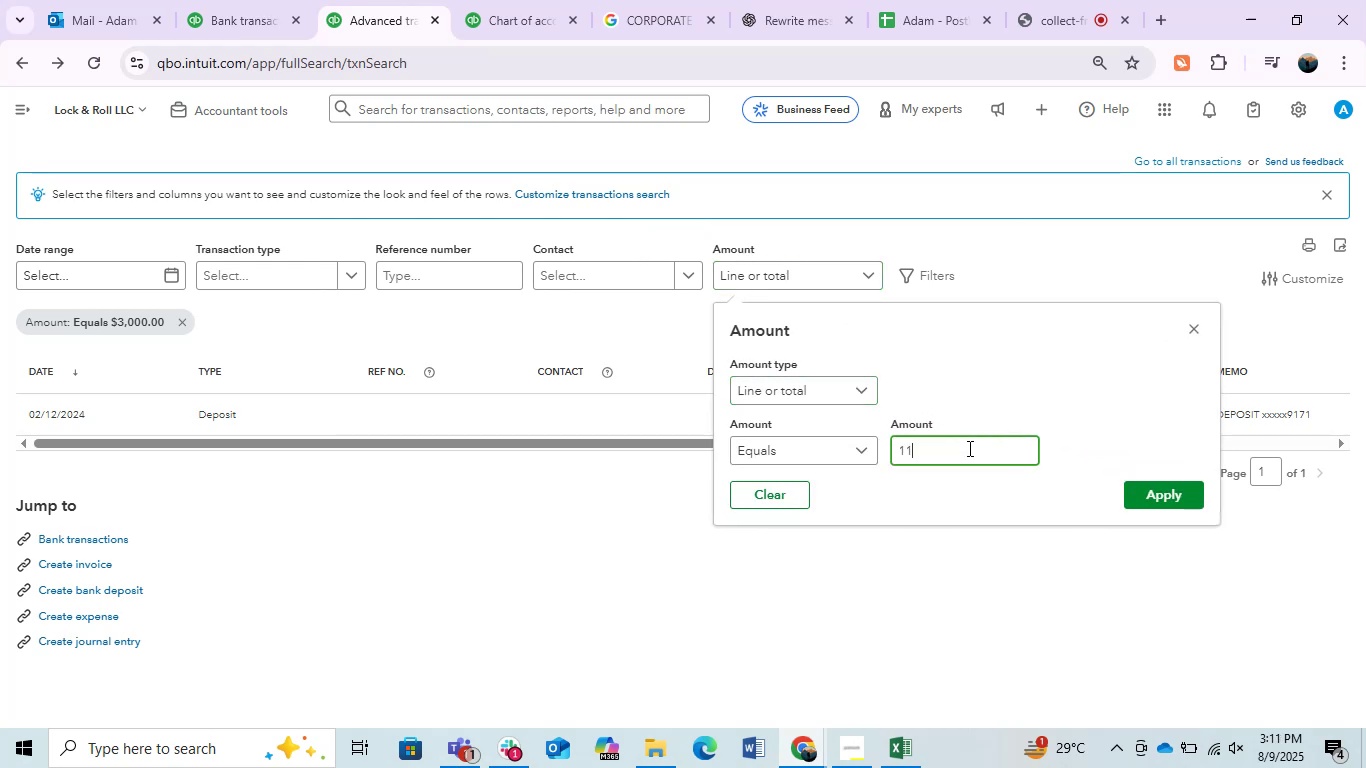 
key(Numpad8)
 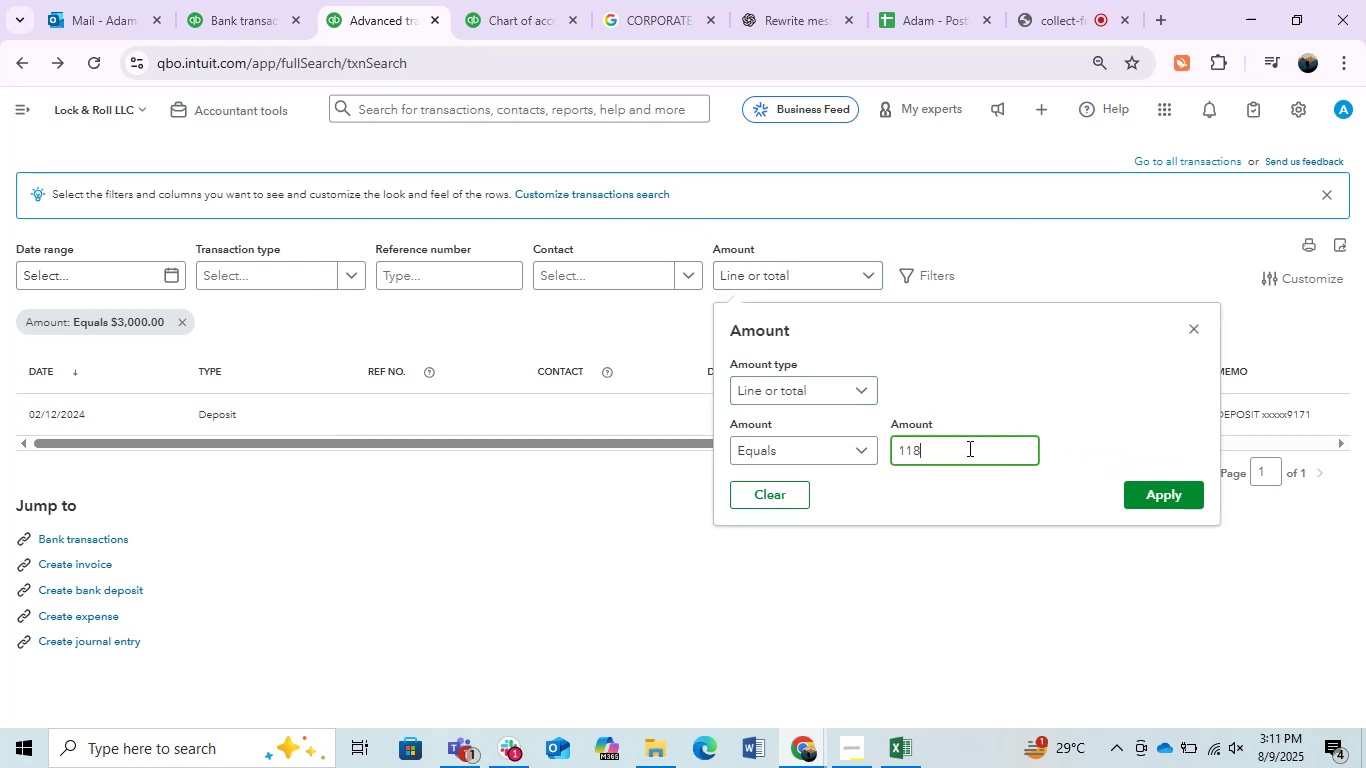 
key(Numpad5)
 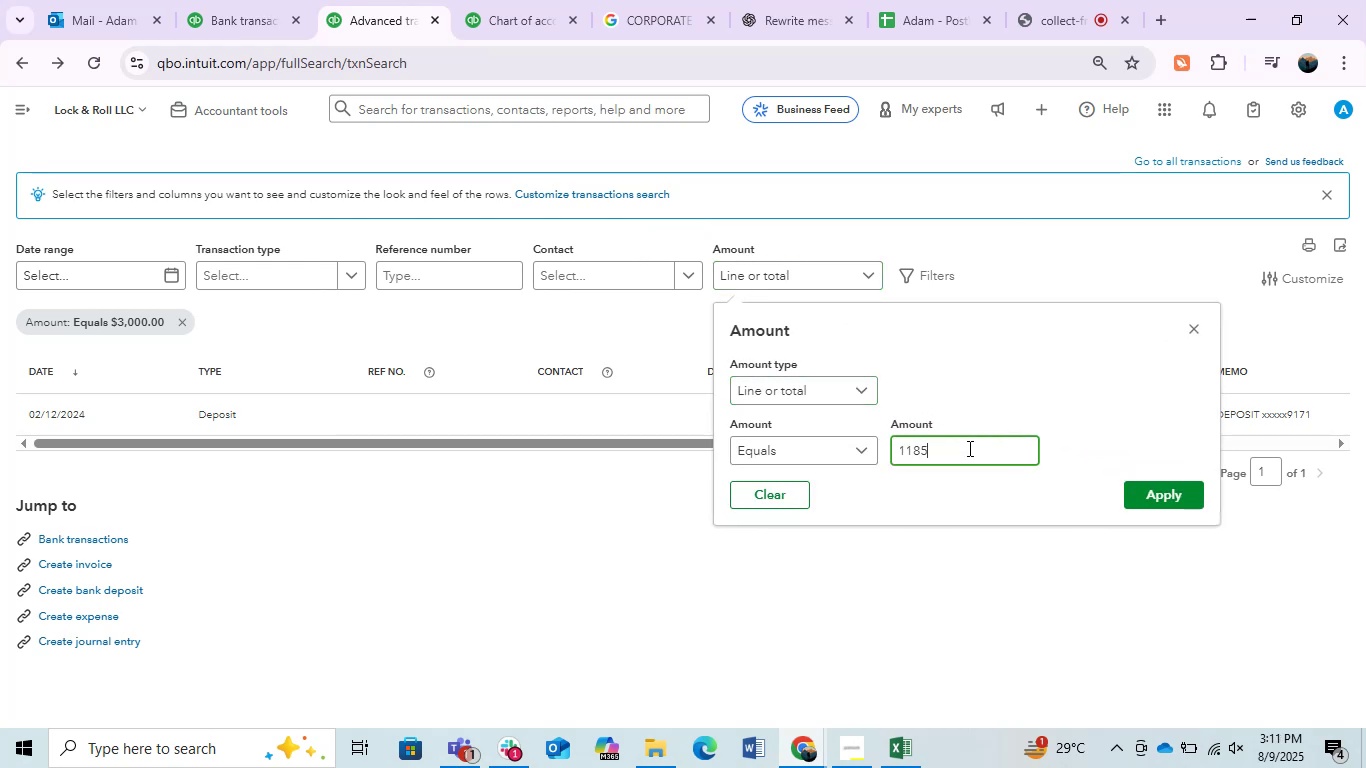 
key(NumpadDecimal)
 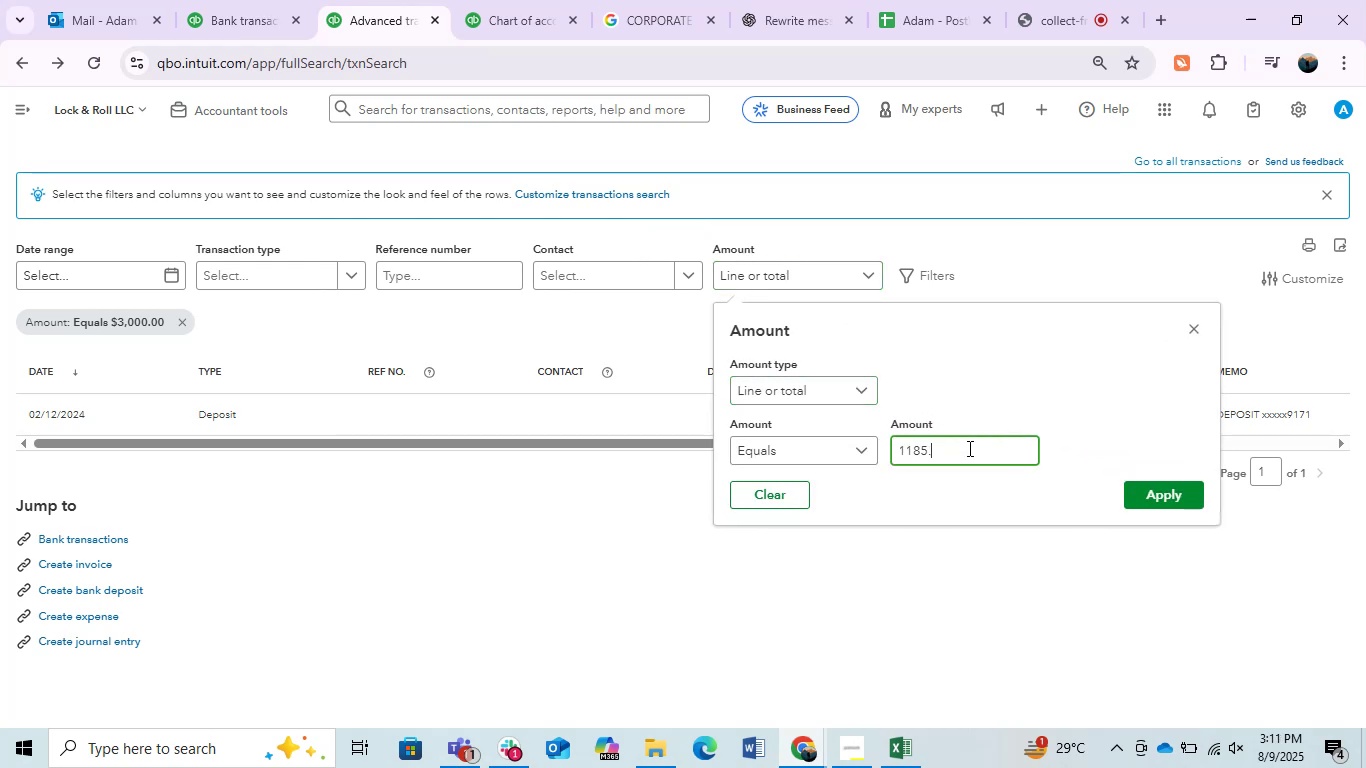 
key(Numpad0)
 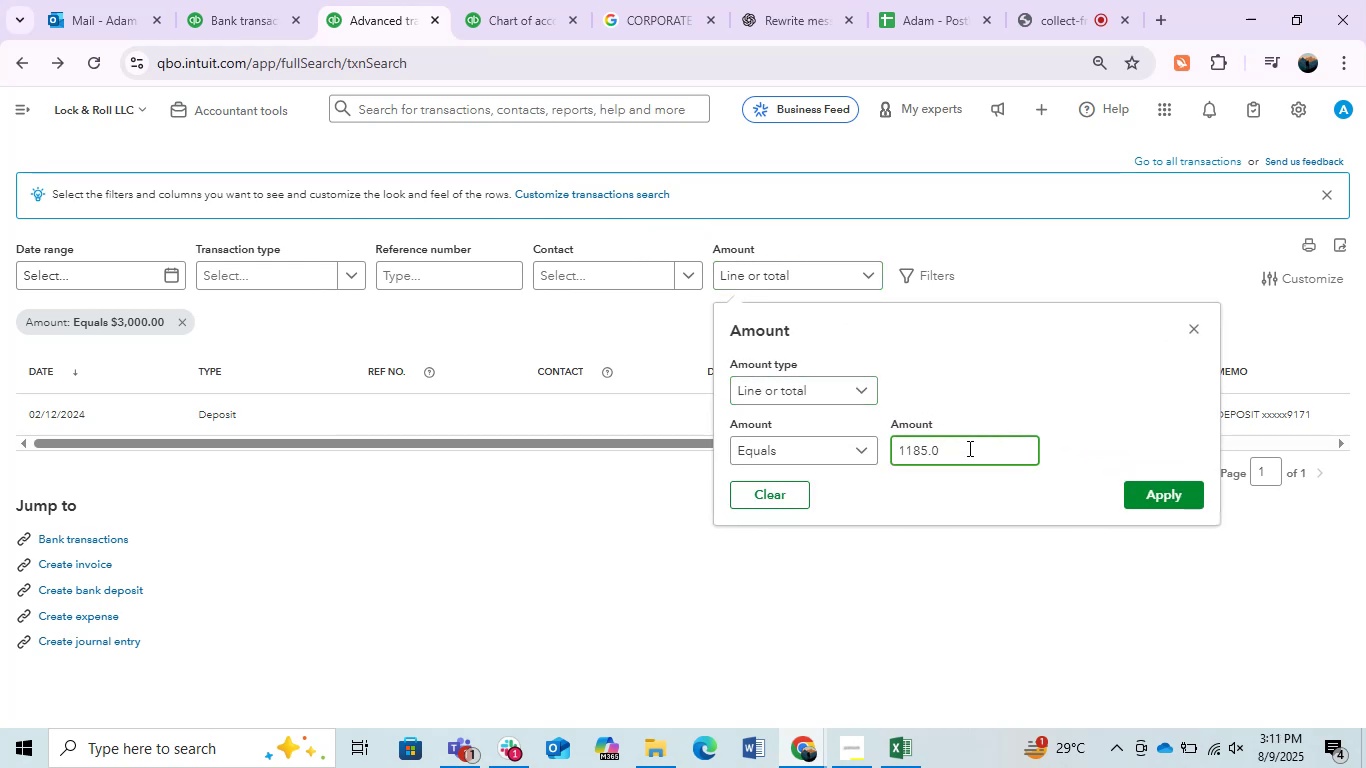 
key(Numpad3)
 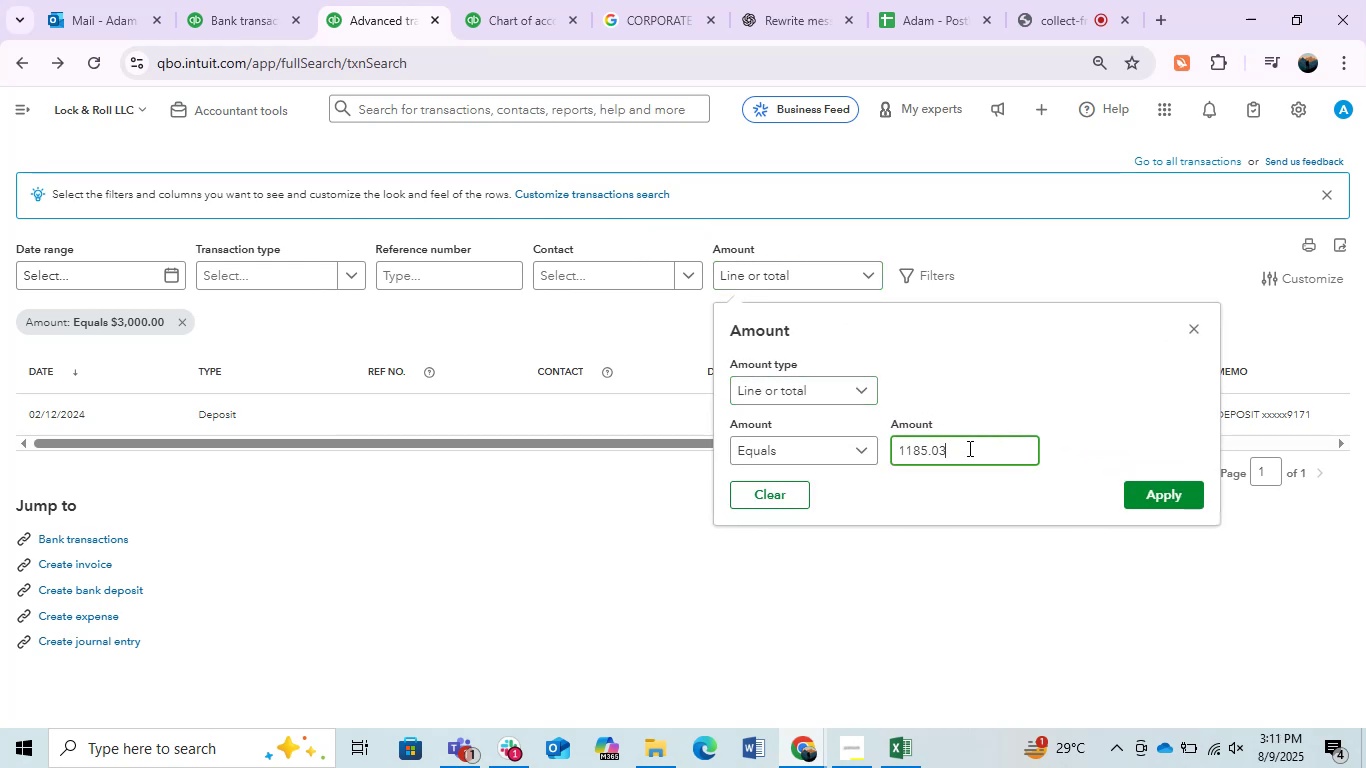 
key(Enter)
 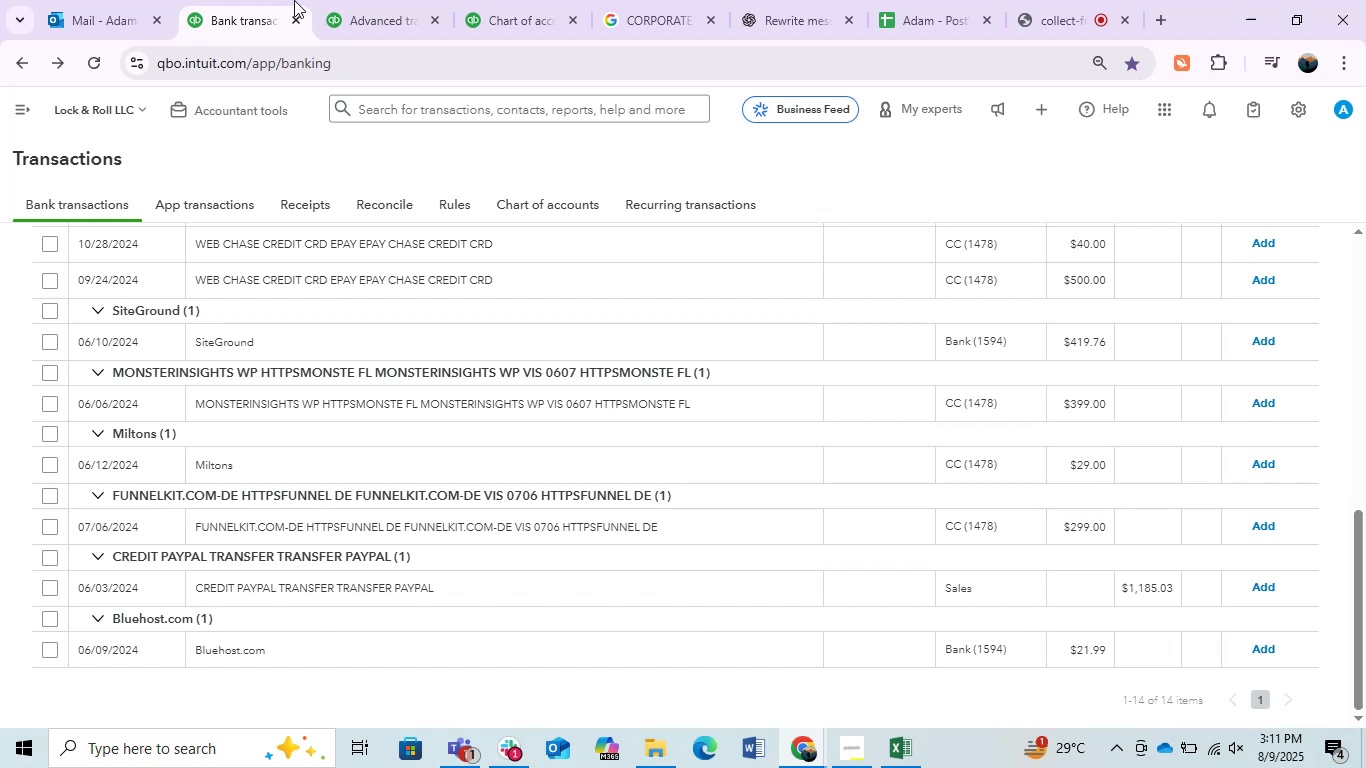 
wait(5.29)
 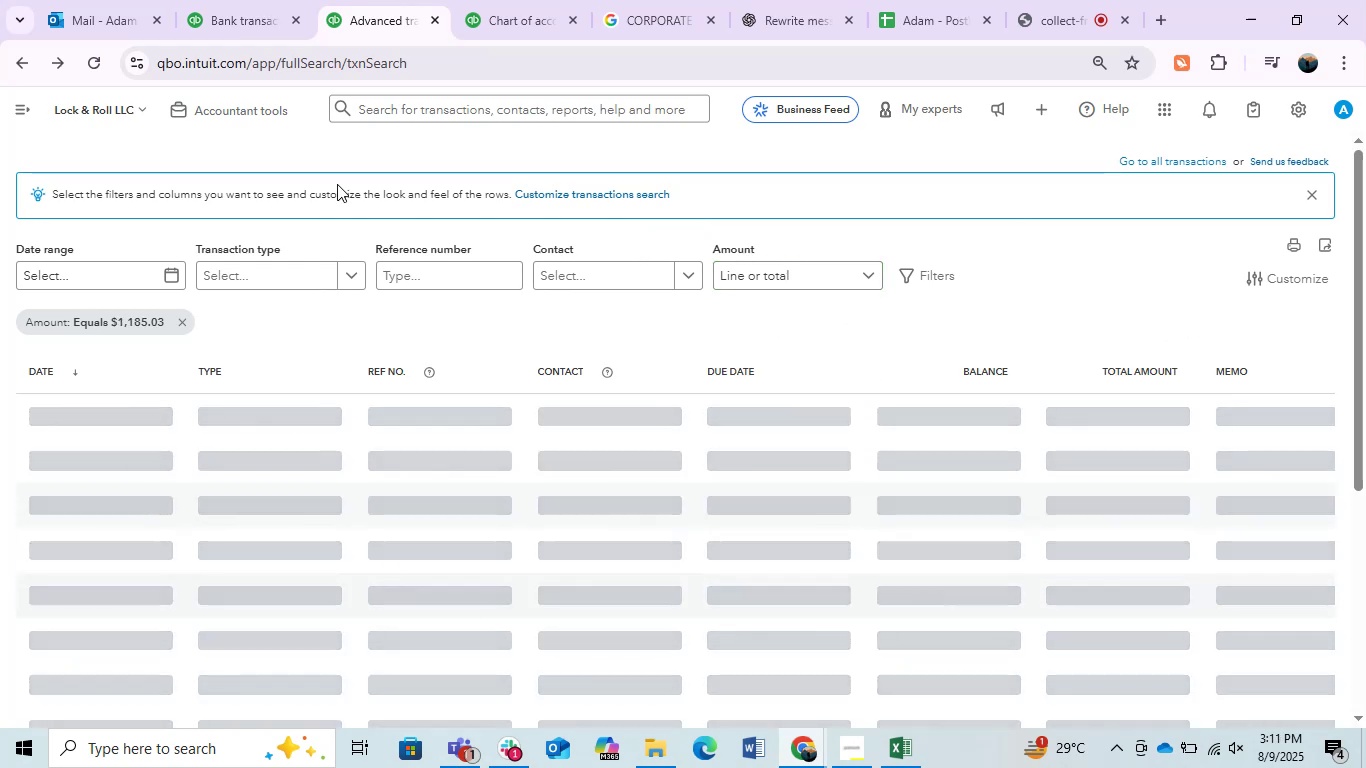 
left_click([380, 4])
 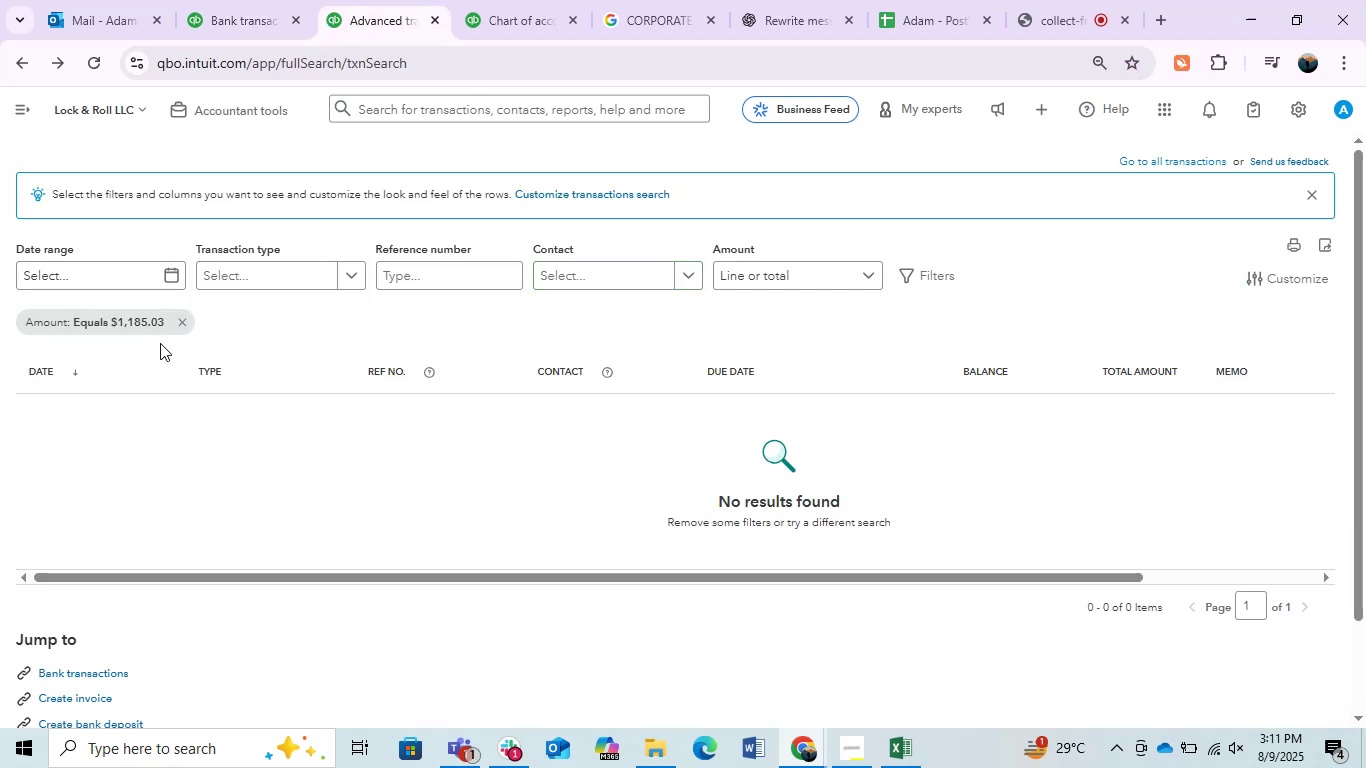 
left_click([224, 0])
 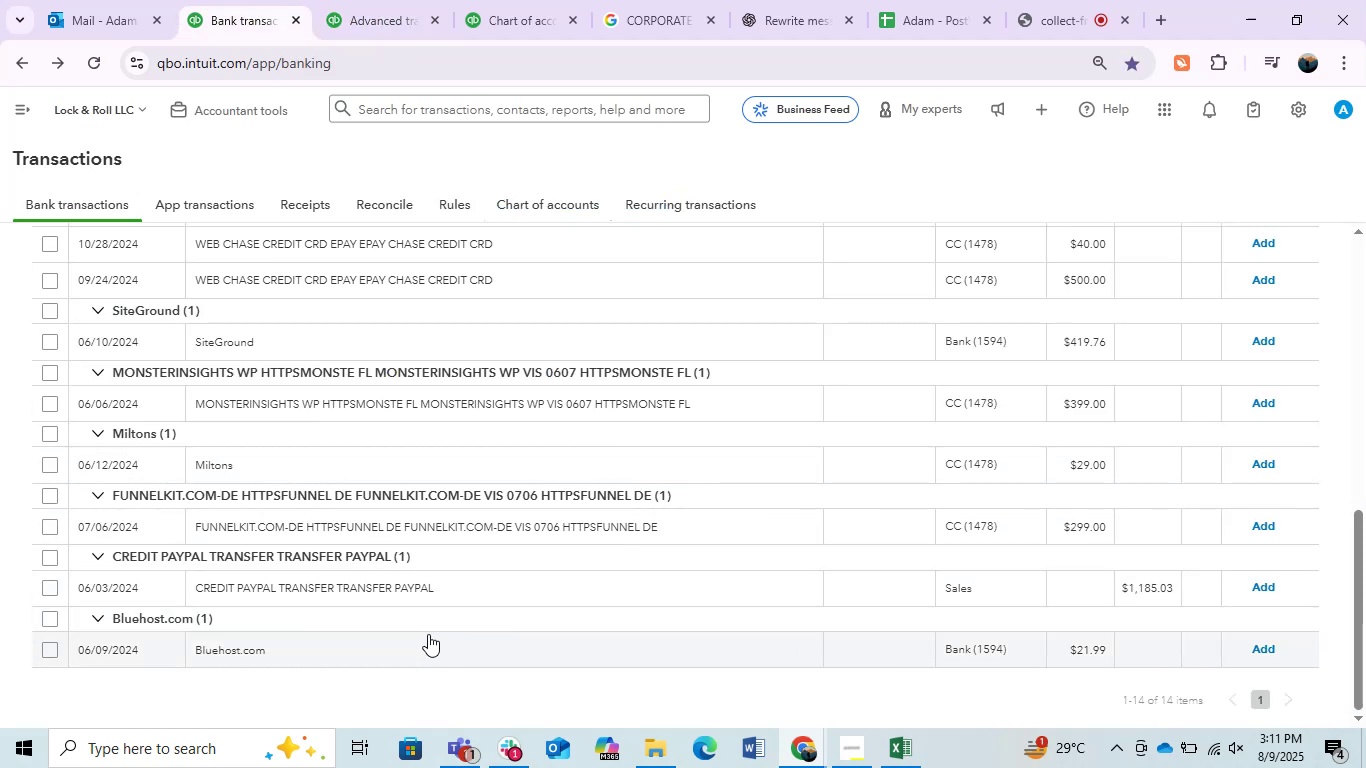 
wait(5.16)
 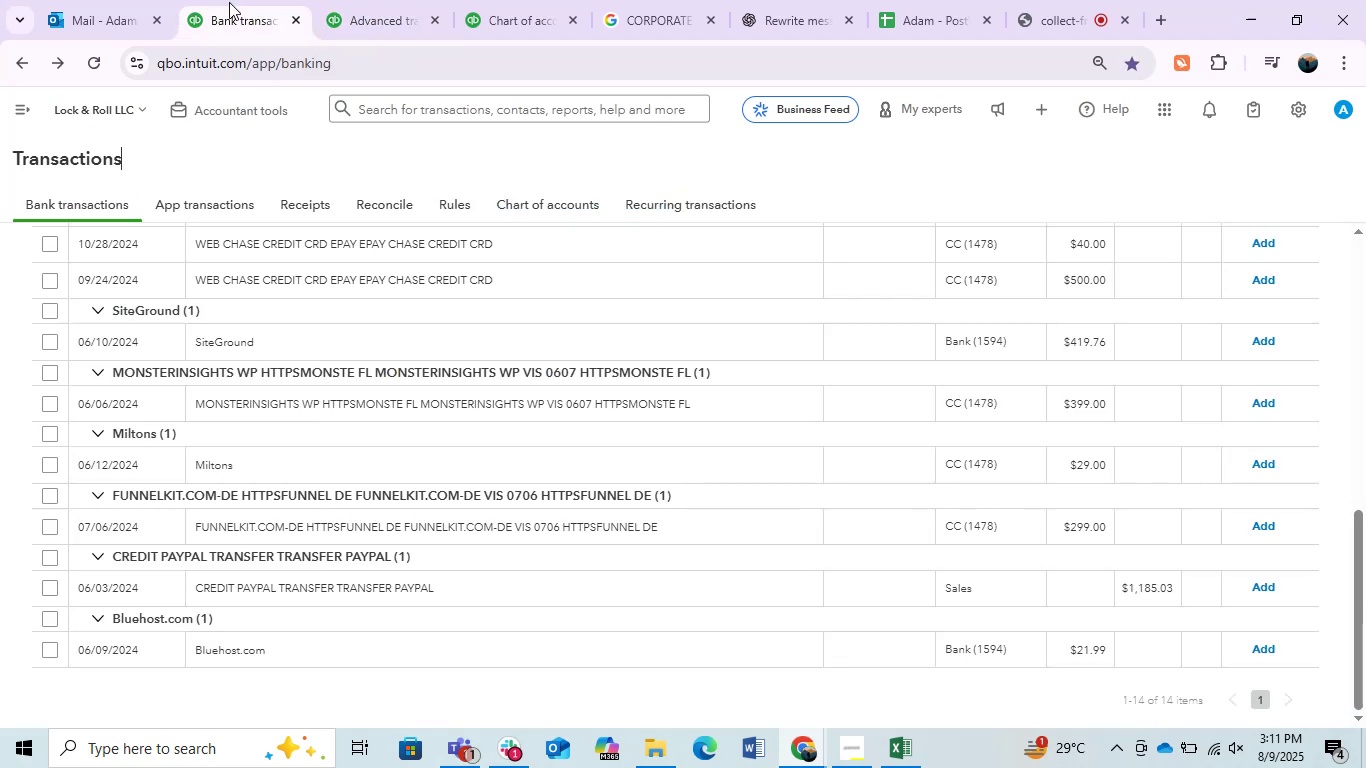 
scroll: coordinate [428, 634], scroll_direction: up, amount: 1.0
 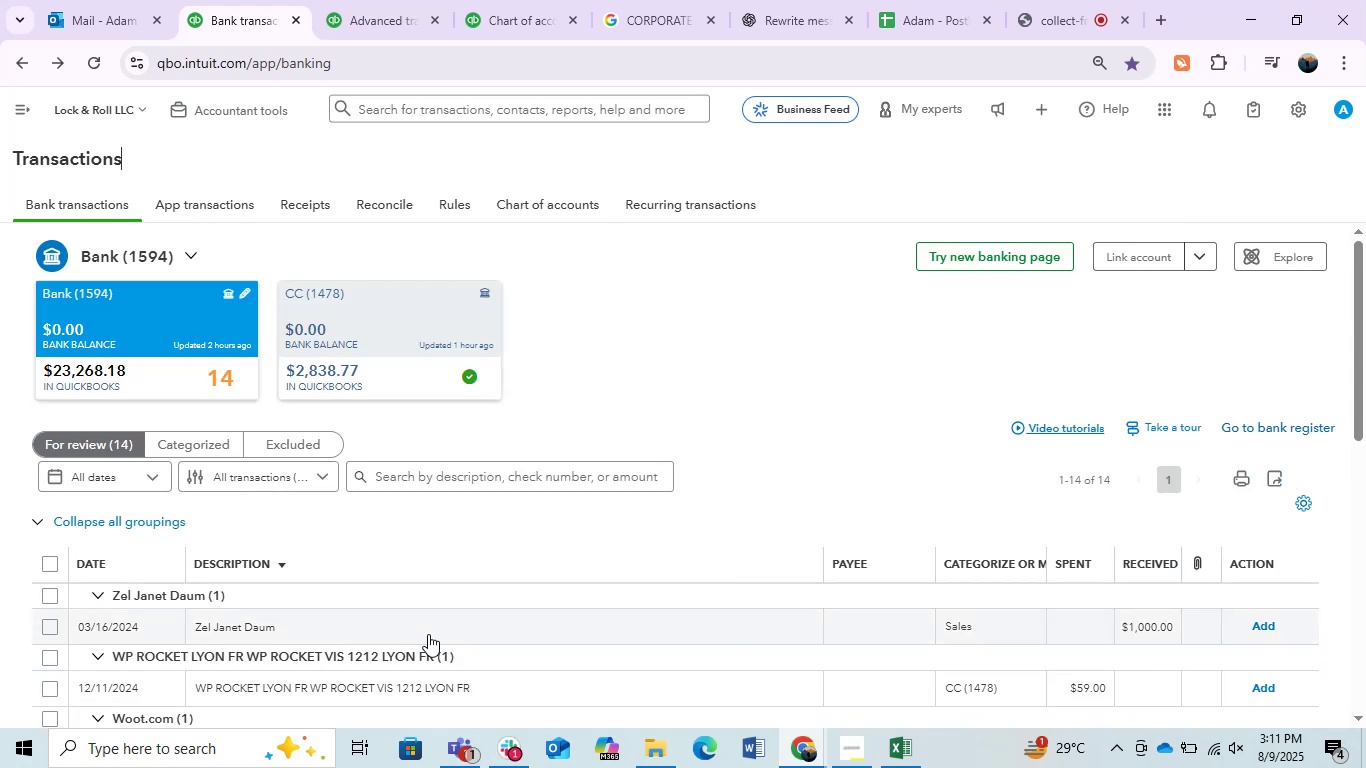 
scroll: coordinate [428, 634], scroll_direction: down, amount: 1.0
 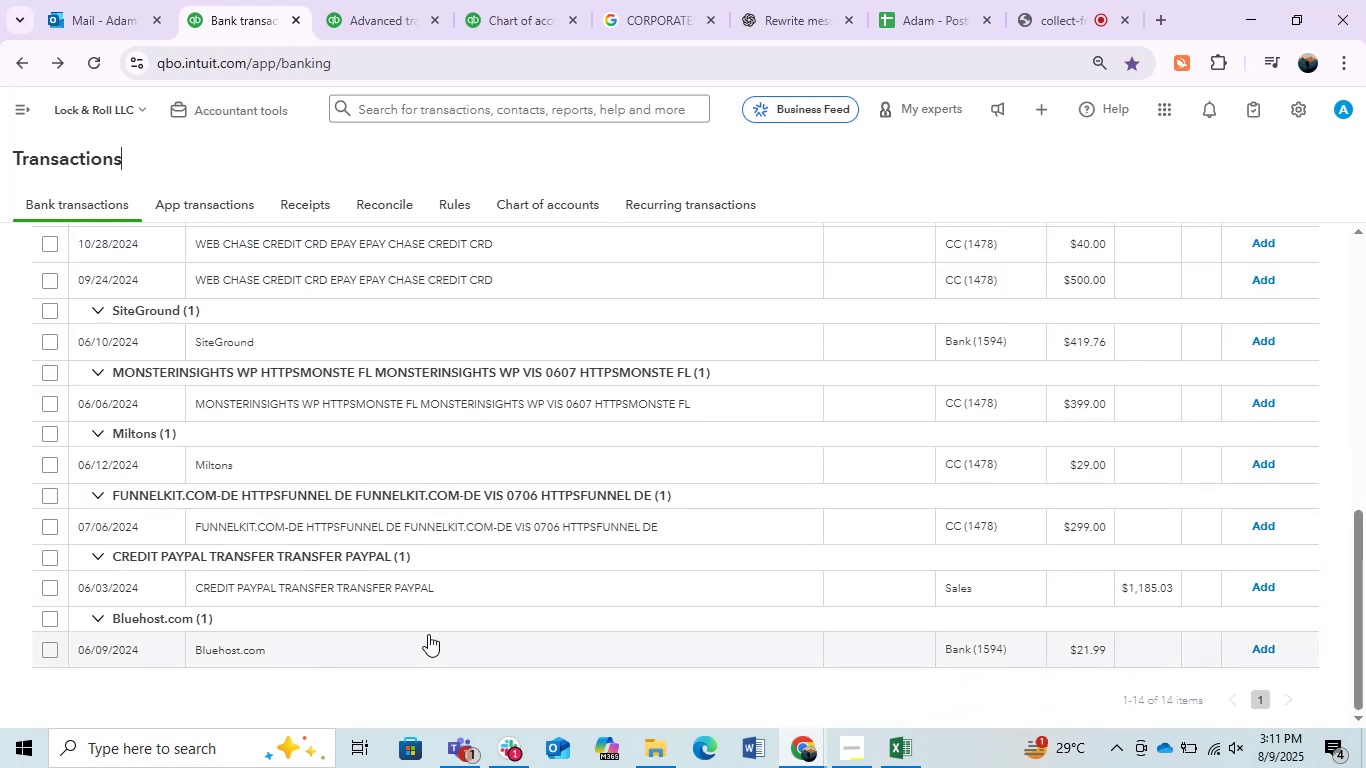 
left_click([380, 455])
 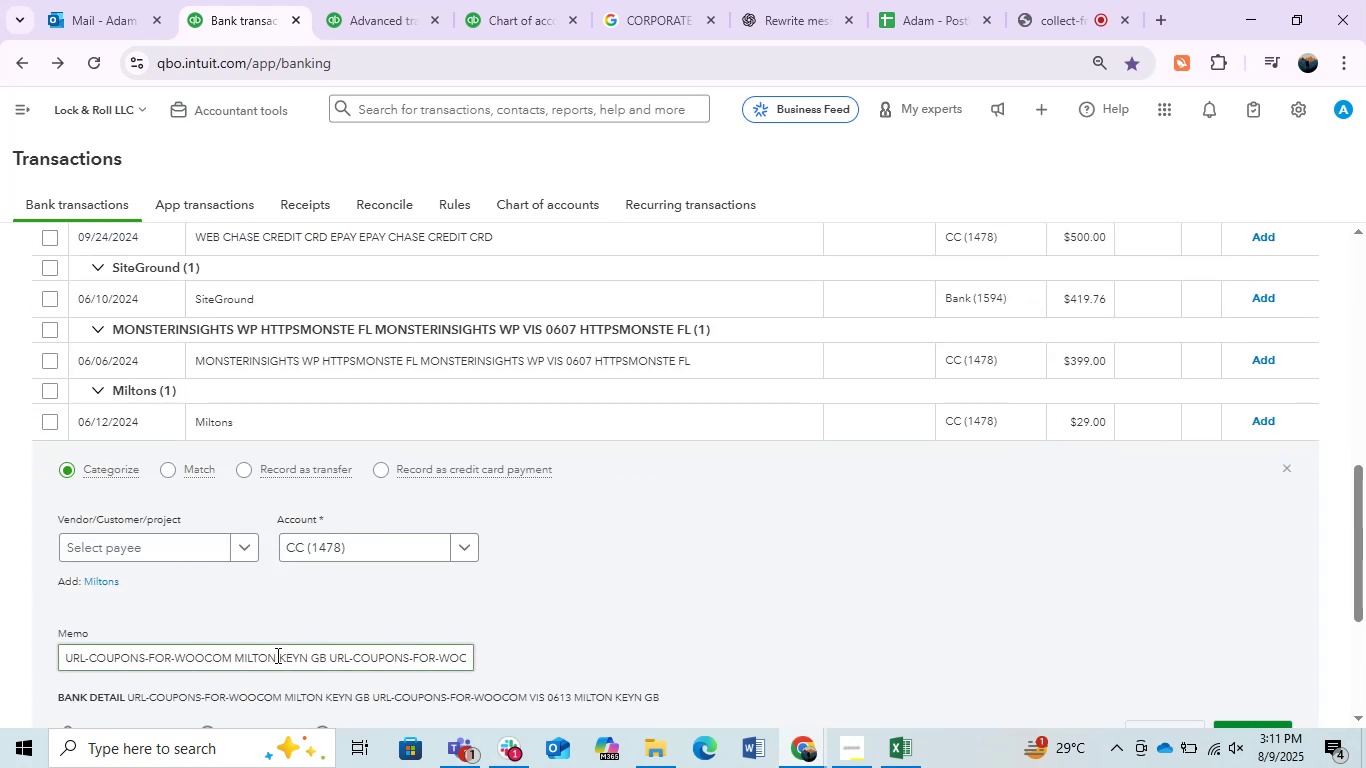 
left_click([279, 658])
 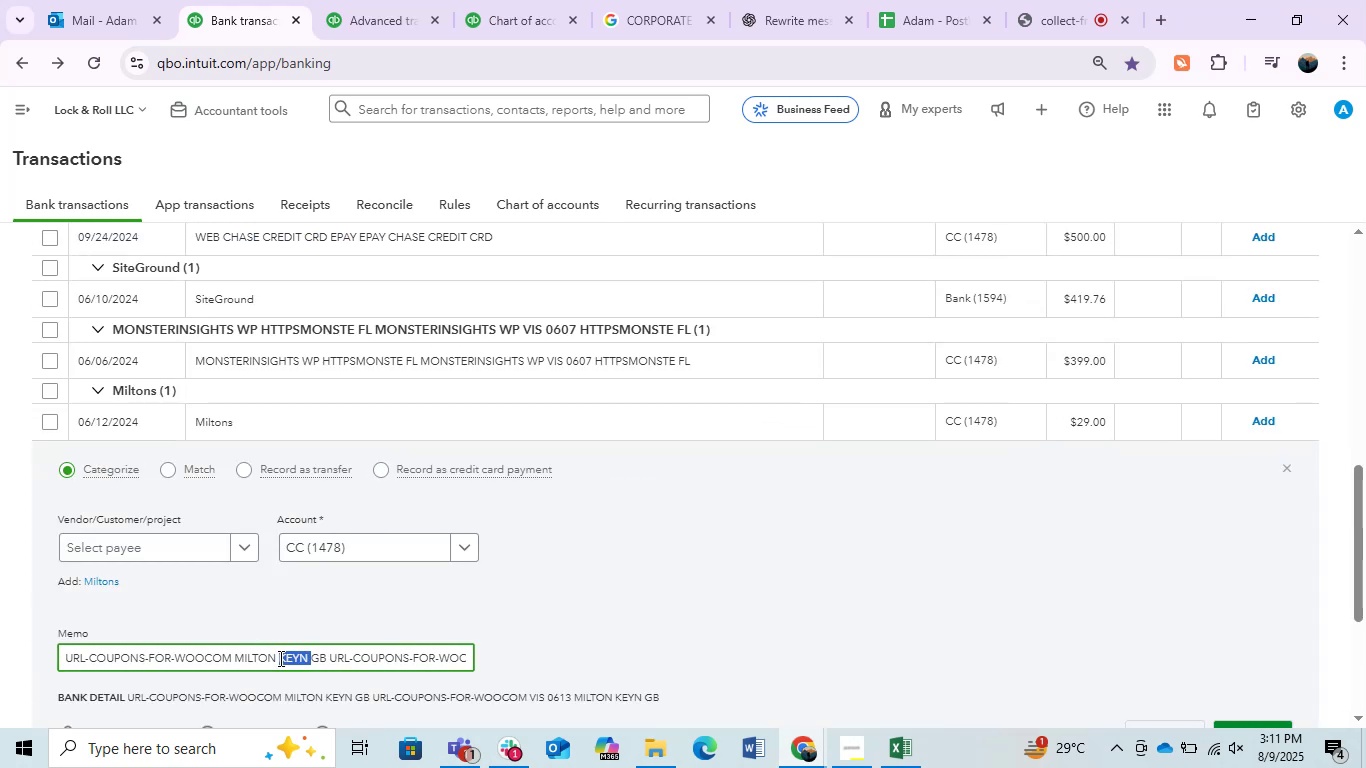 
double_click([279, 658])
 